 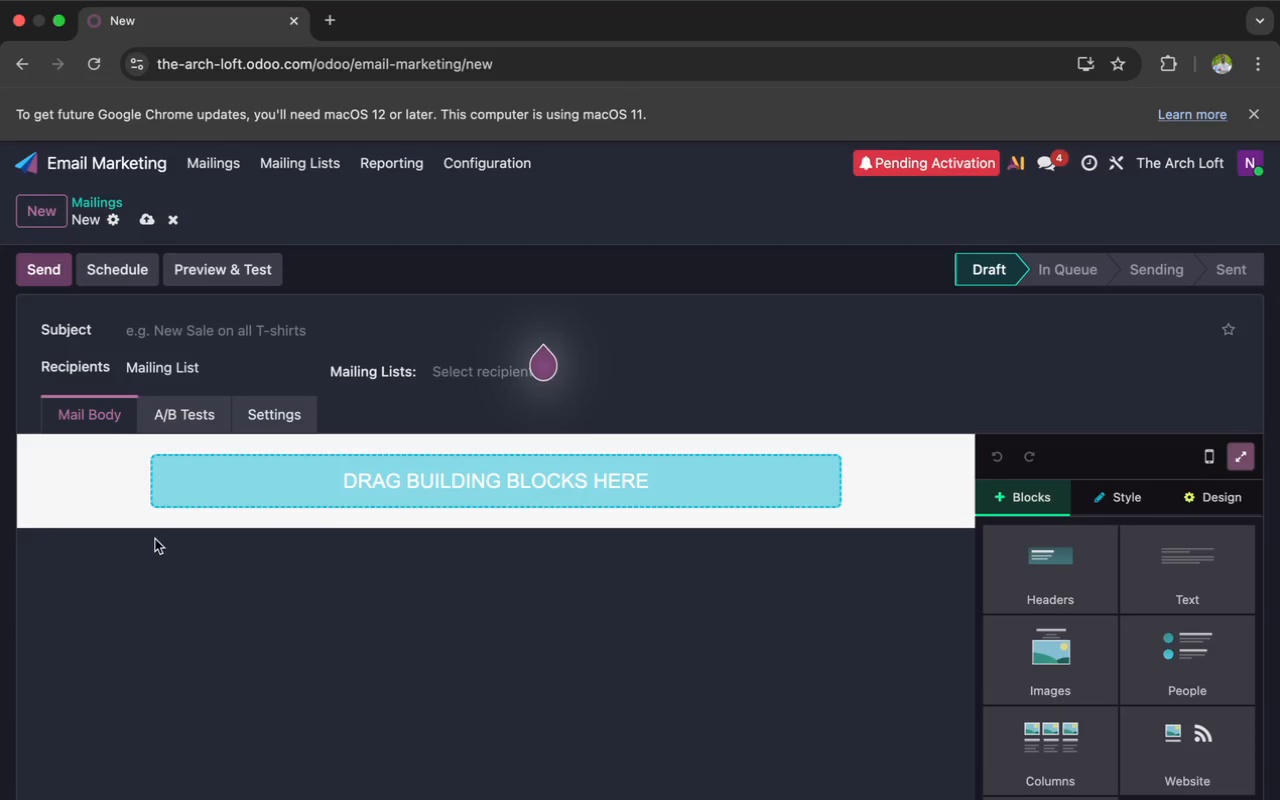 
left_click([1034, 563])
 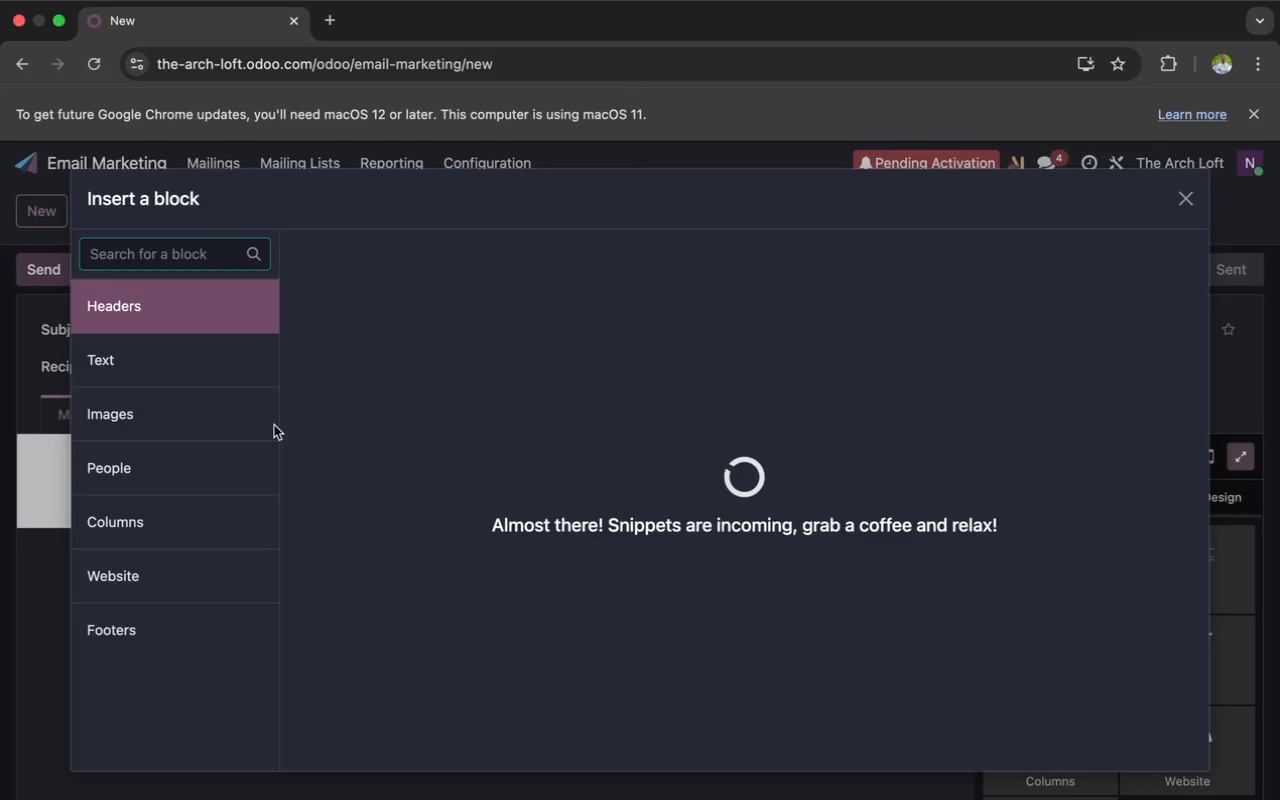 
wait(5.06)
 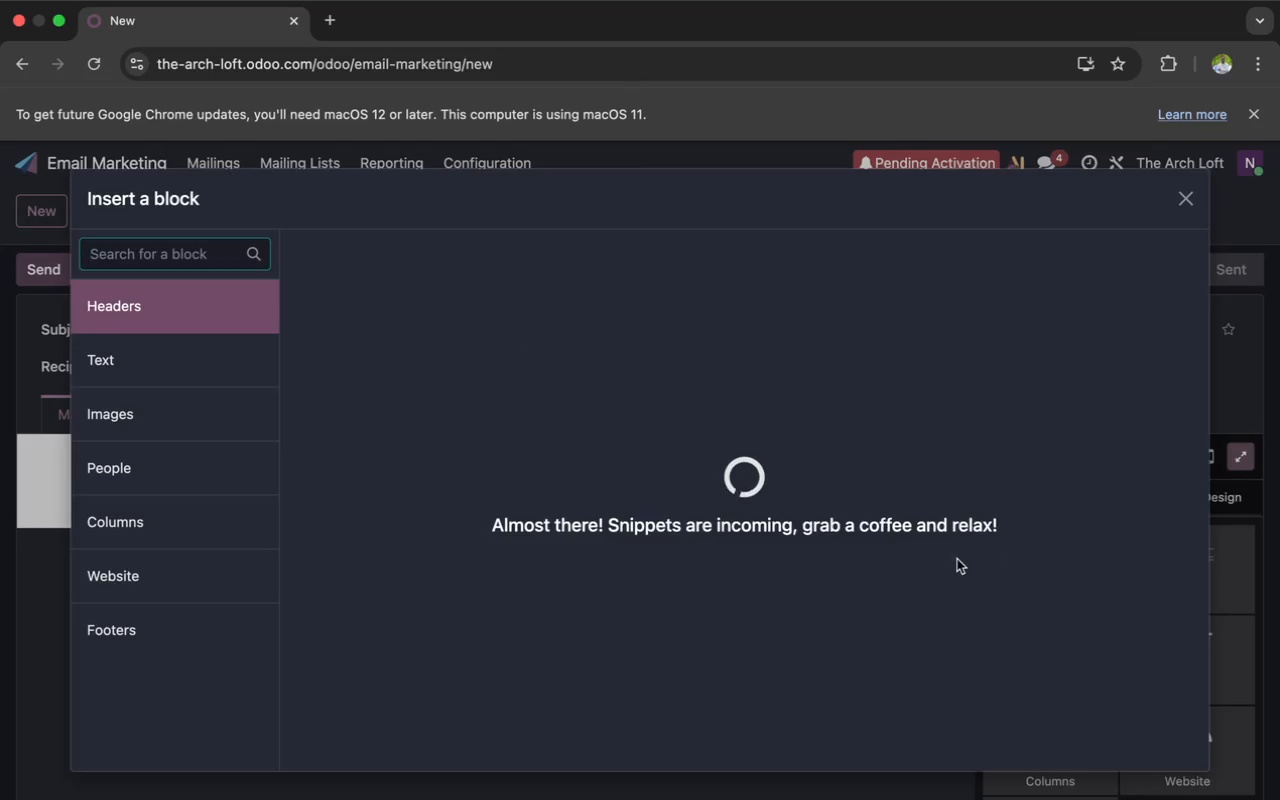 
left_click([190, 402])
 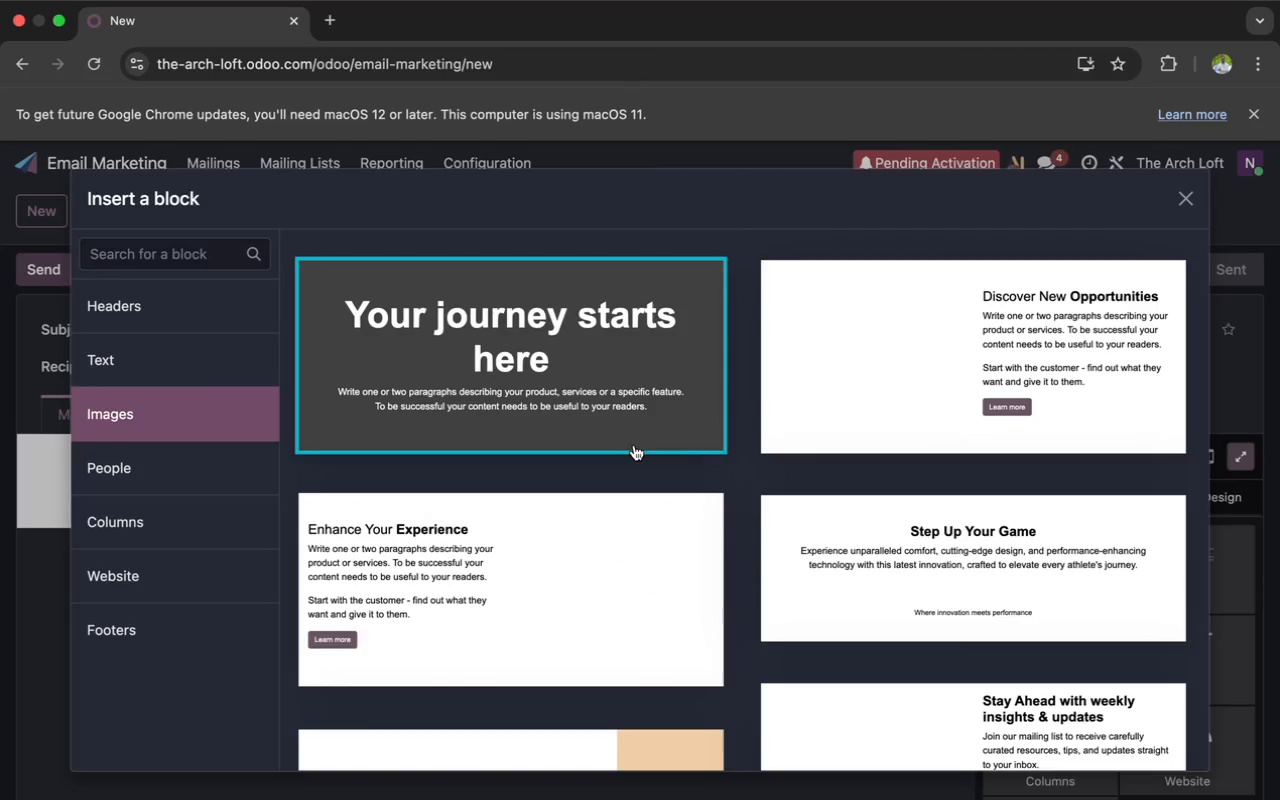 
scroll: coordinate [709, 474], scroll_direction: down, amount: 40.0
 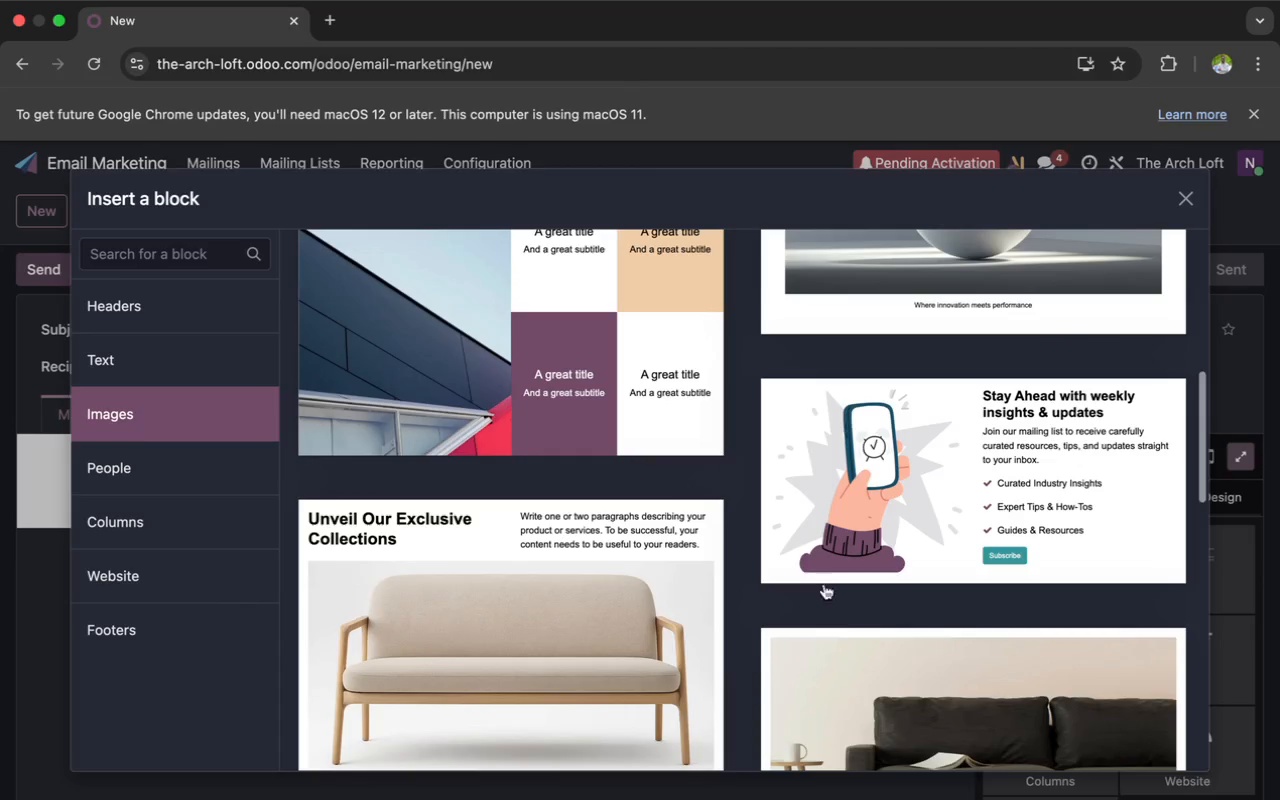 
left_click([843, 673])
 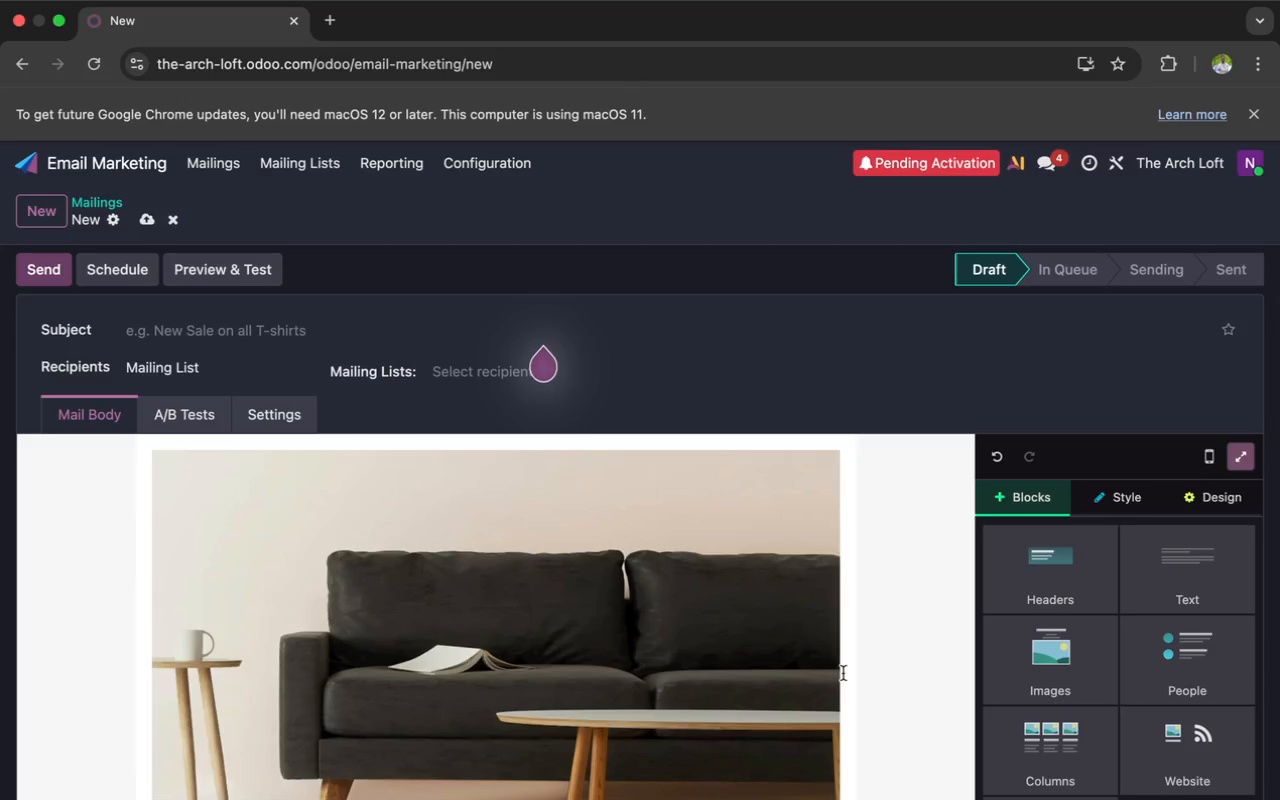 
scroll: coordinate [733, 650], scroll_direction: down, amount: 24.0
 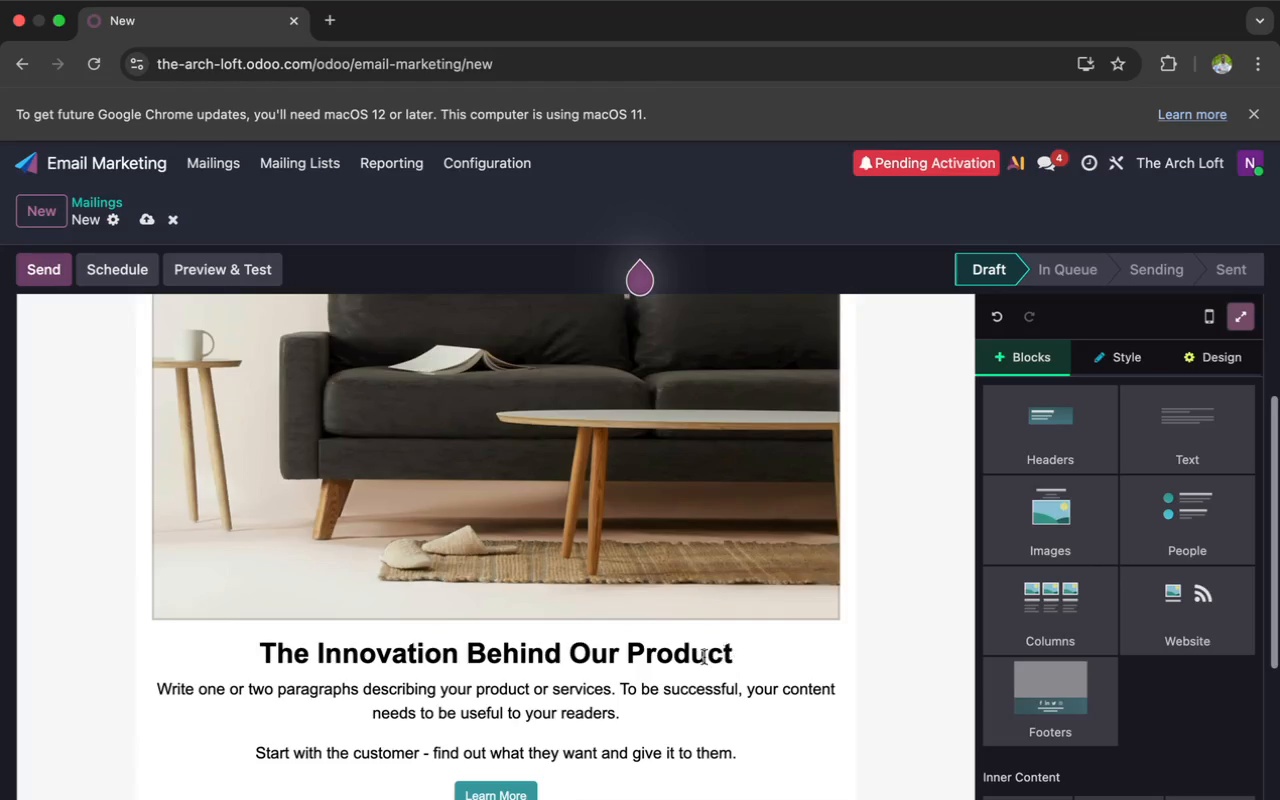 
left_click([701, 662])
 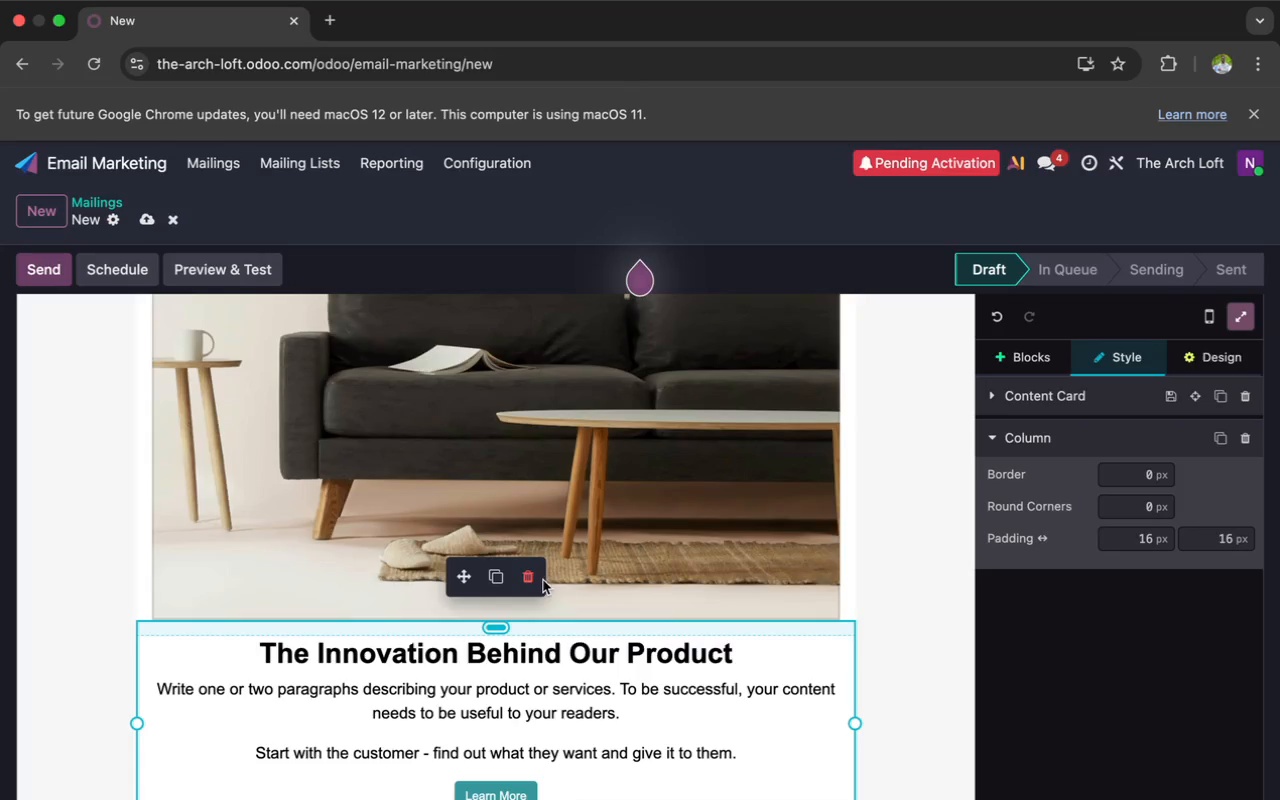 
left_click([531, 577])
 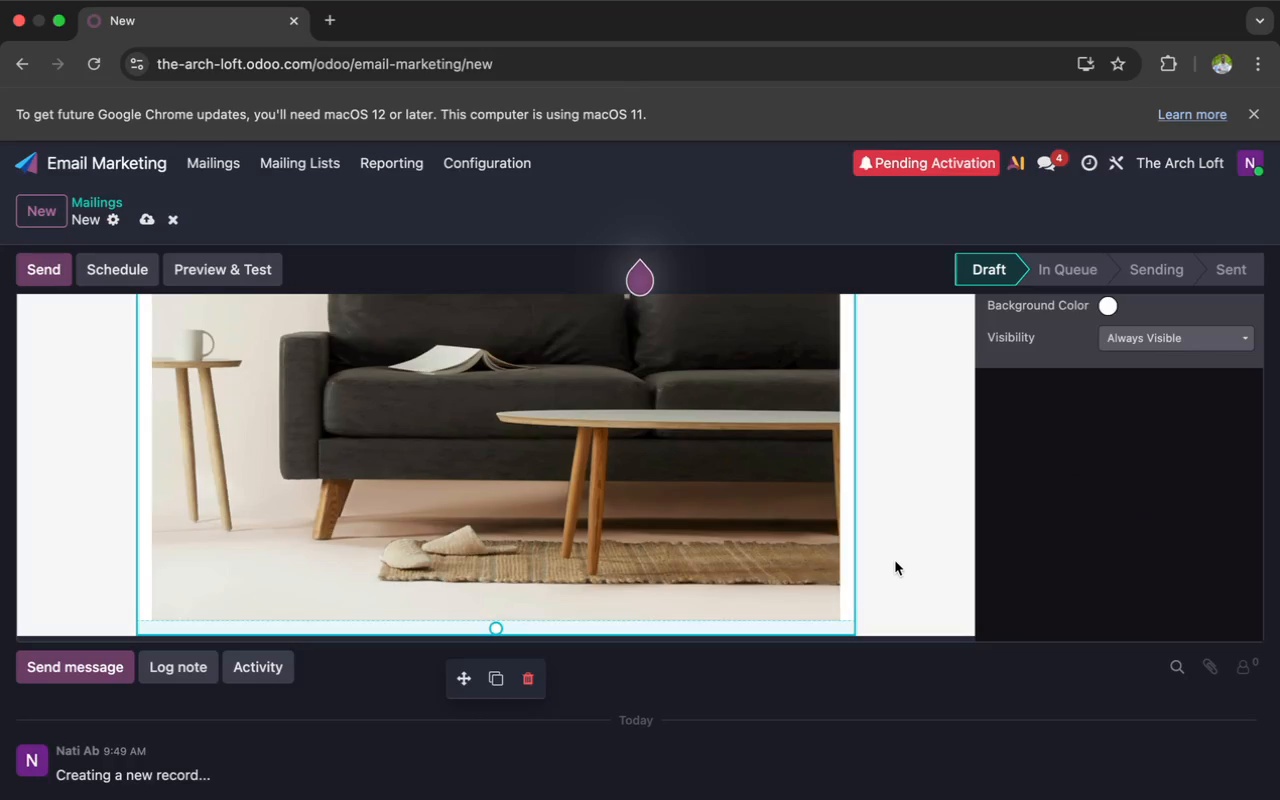 
scroll: coordinate [1048, 475], scroll_direction: up, amount: 20.0
 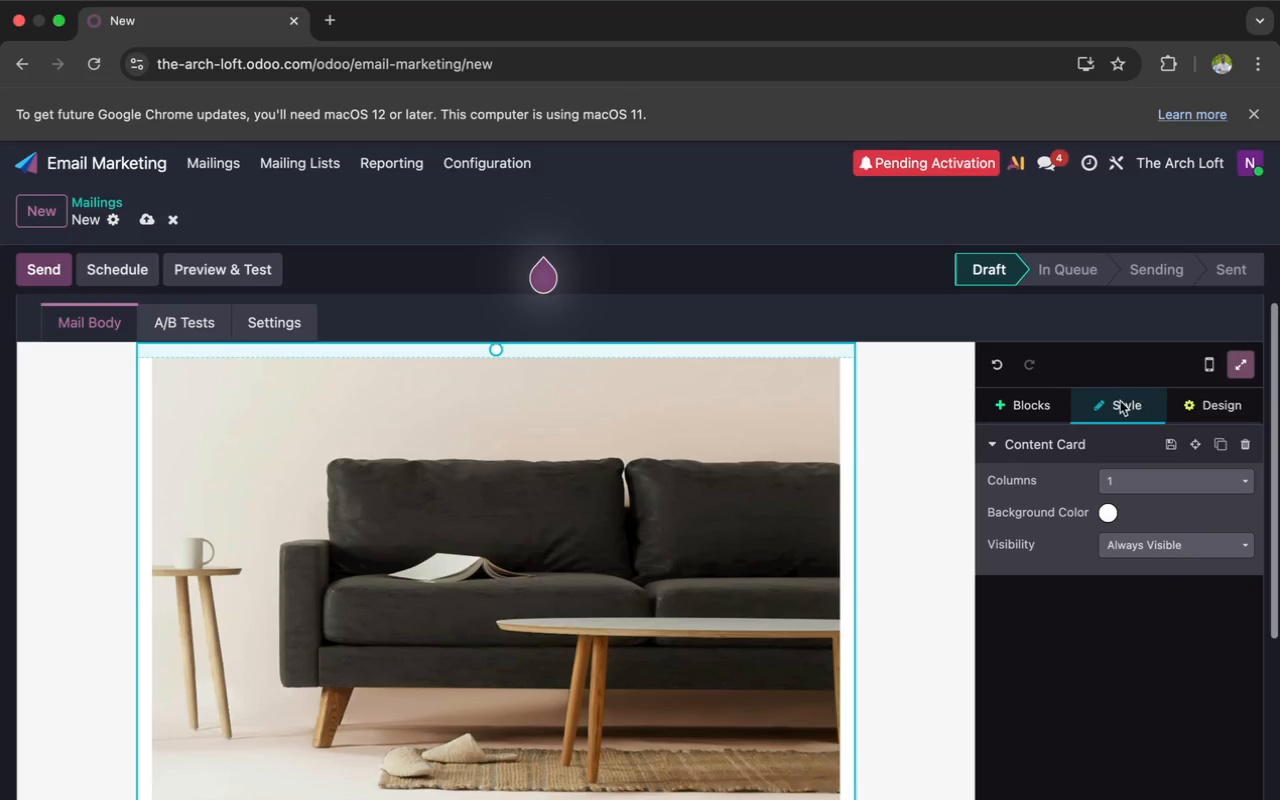 
left_click([1028, 404])
 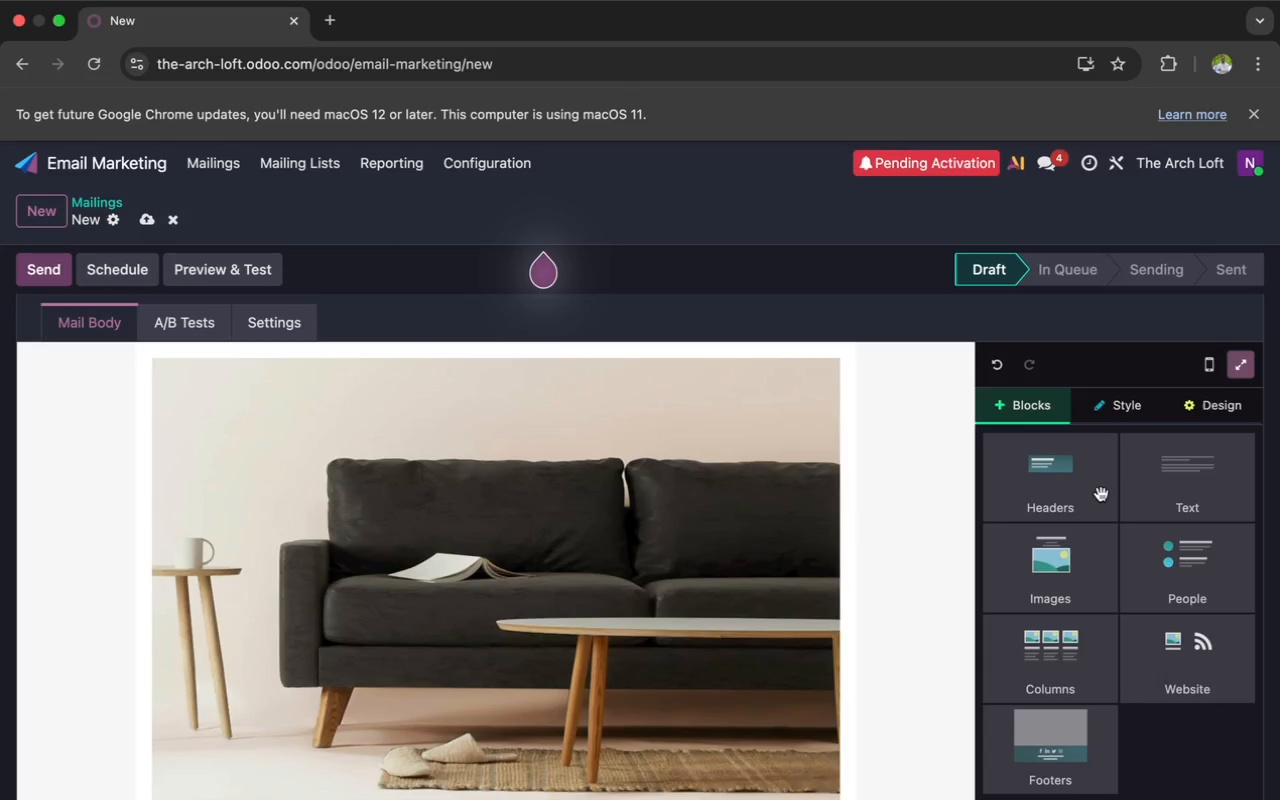 
left_click([1157, 491])
 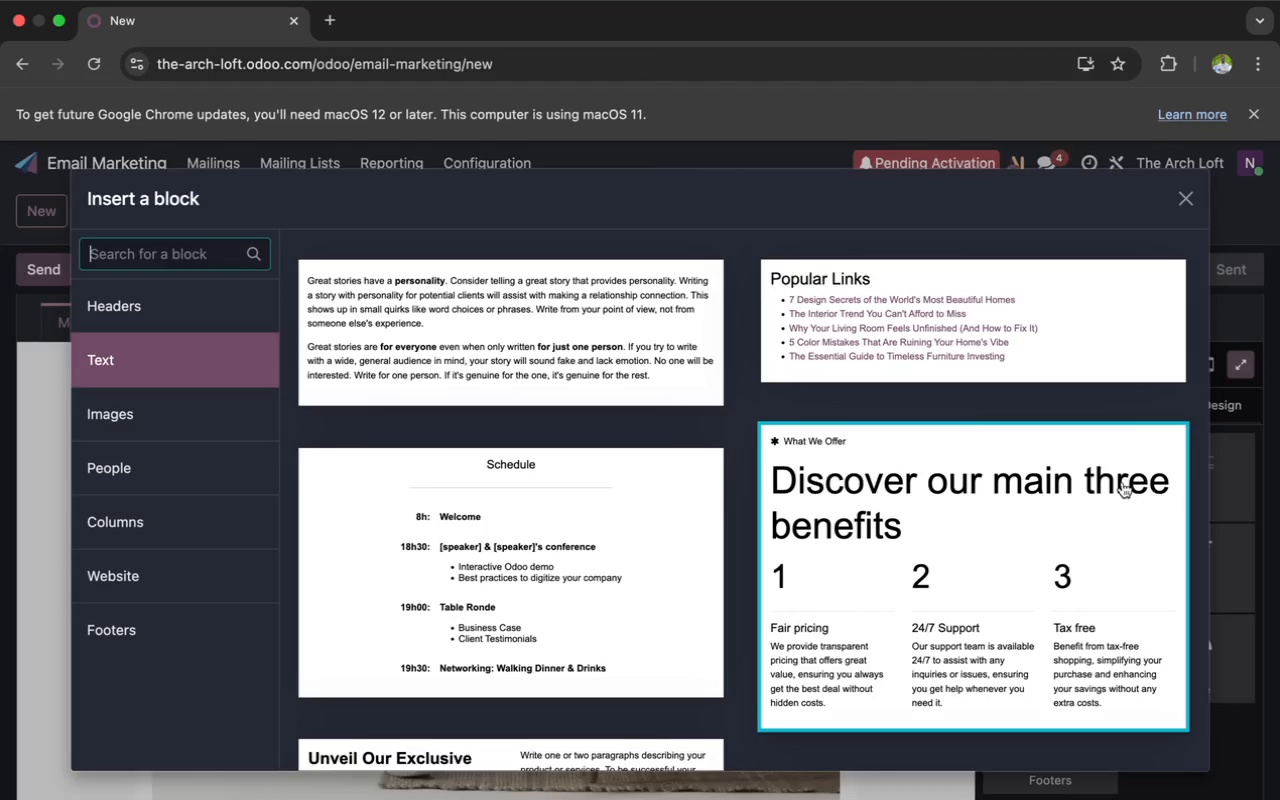 
wait(6.33)
 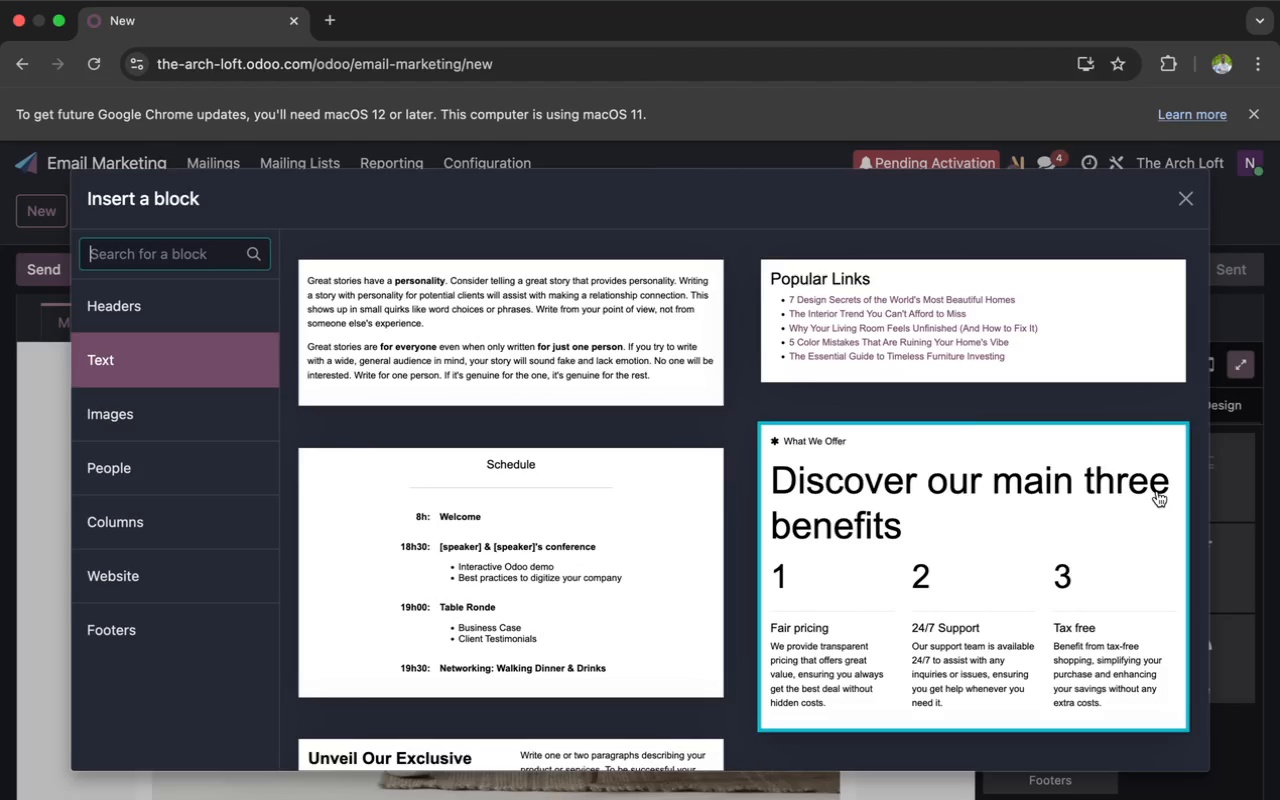 
left_click([601, 362])
 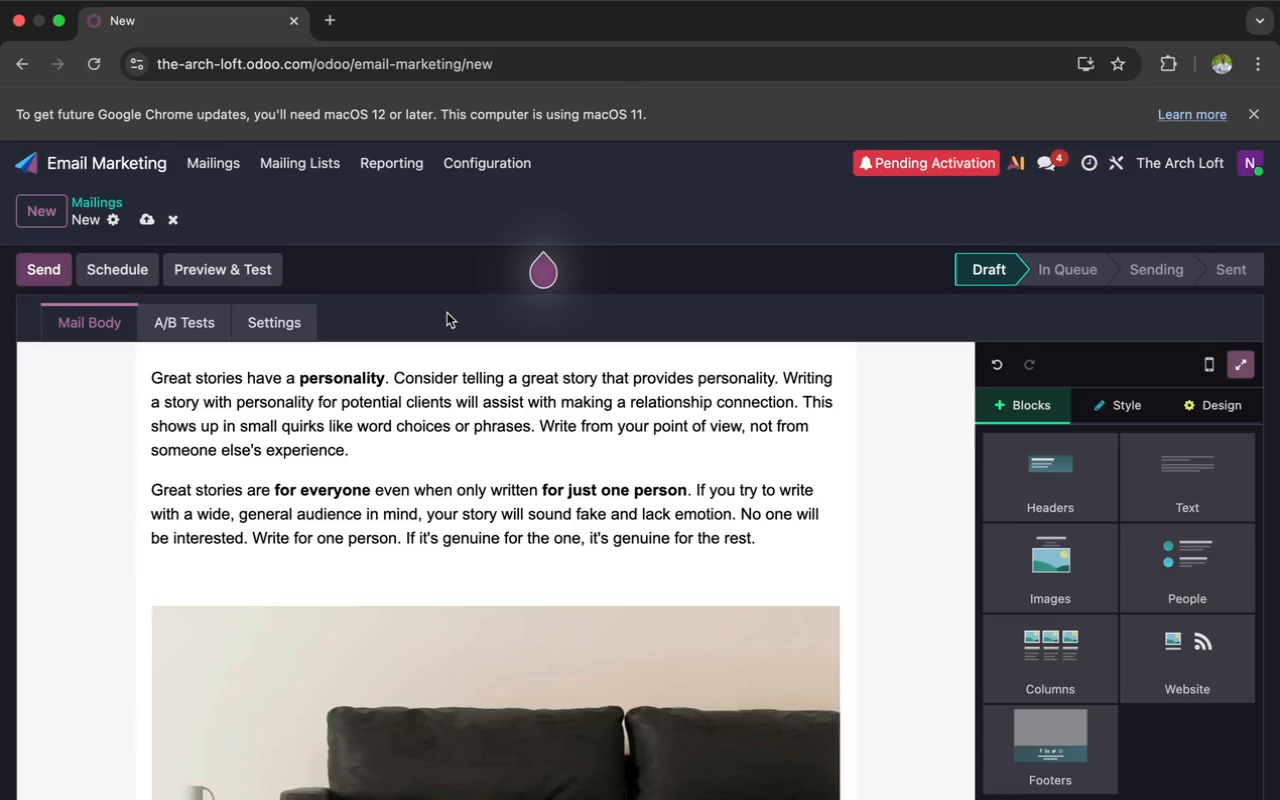 
wait(43.49)
 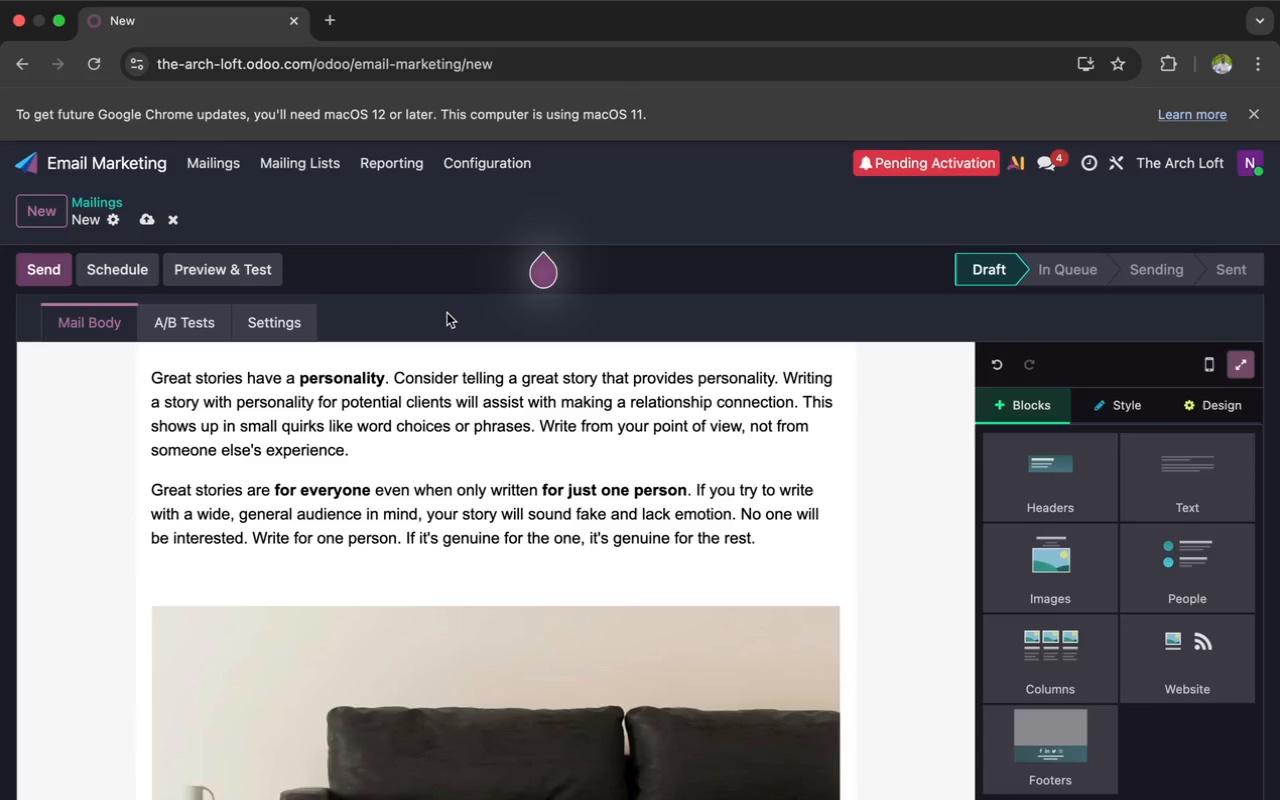 
left_click([447, 445])
 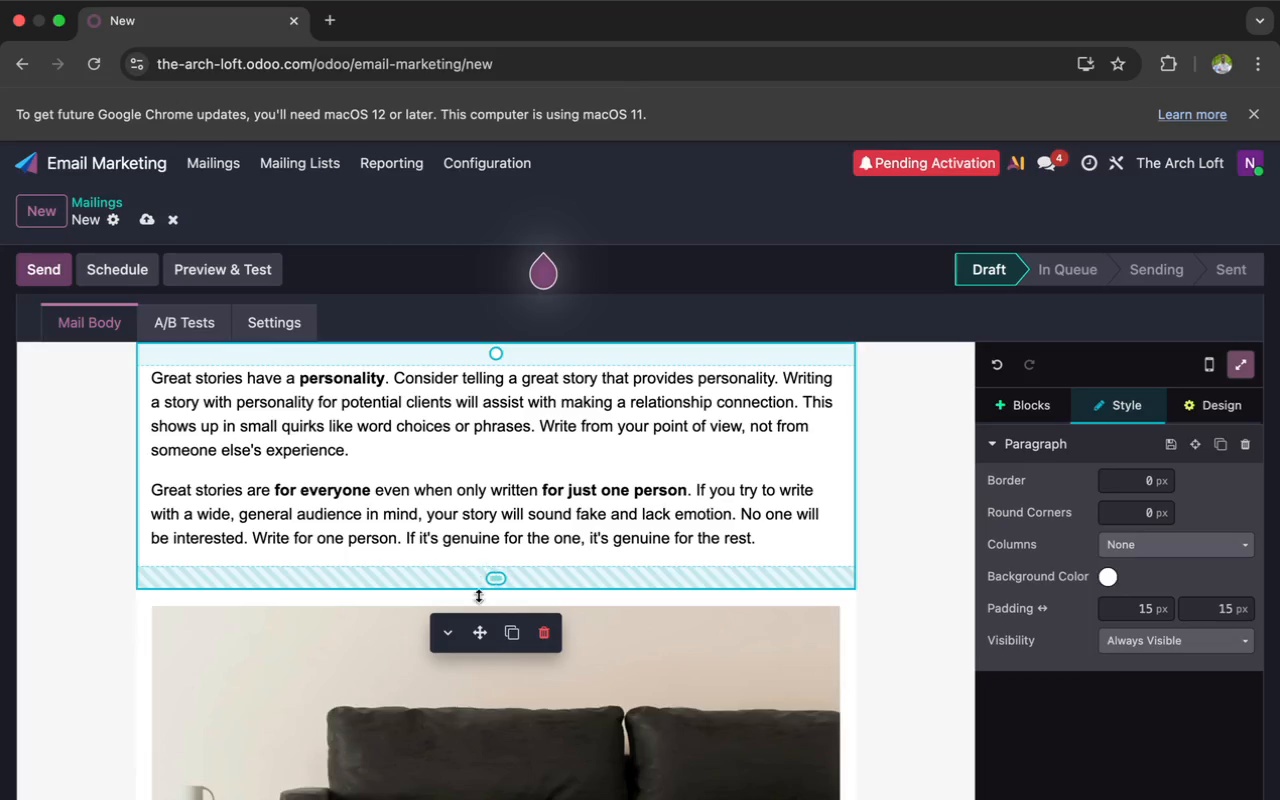 
left_click_drag(start_coordinate=[478, 626], to_coordinate=[487, 750])
 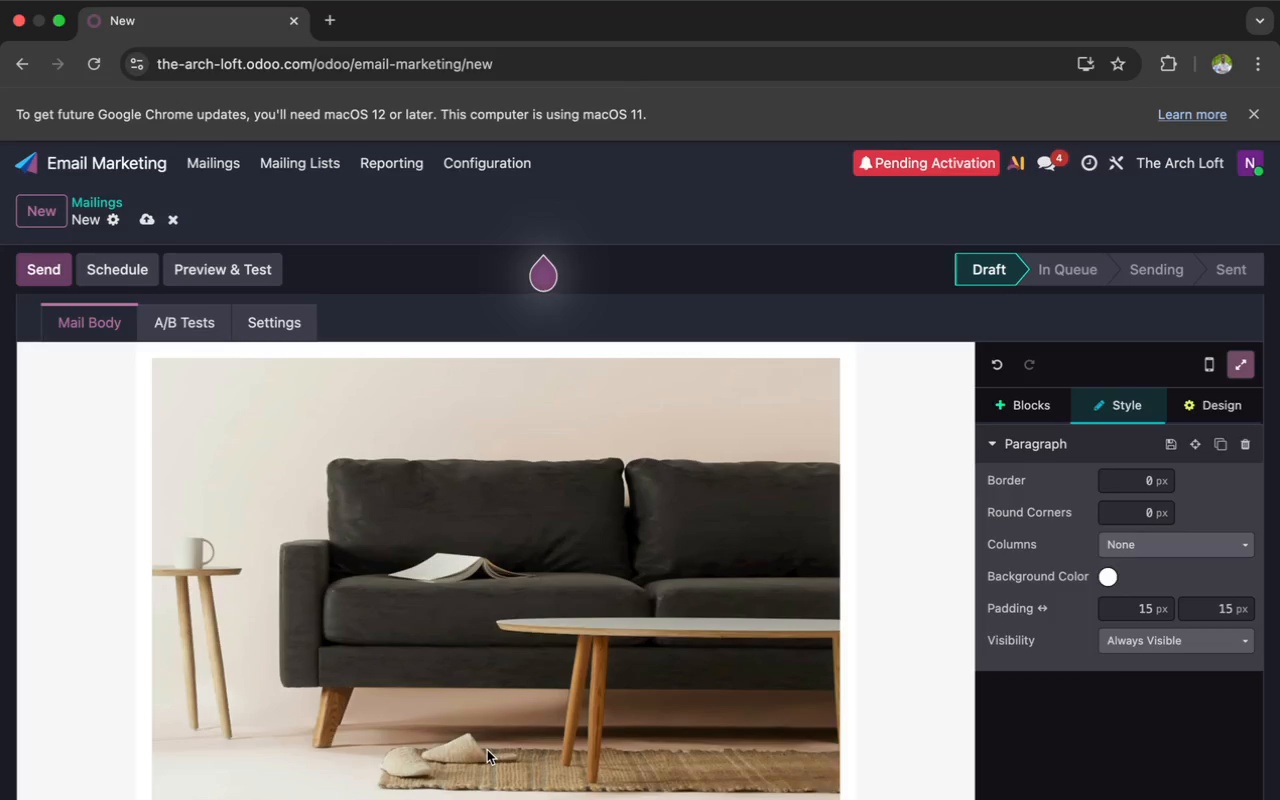 
scroll: coordinate [487, 720], scroll_direction: down, amount: 3.0
 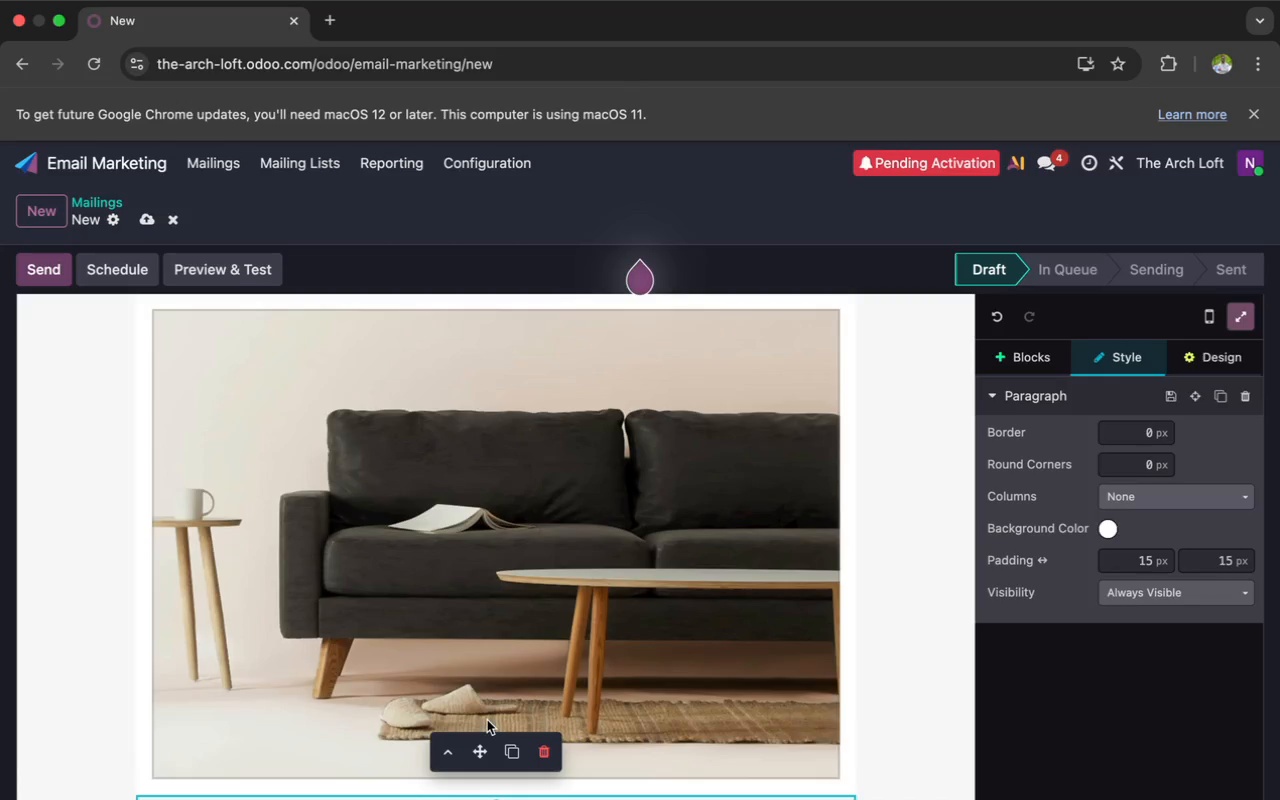 
wait(70.93)
 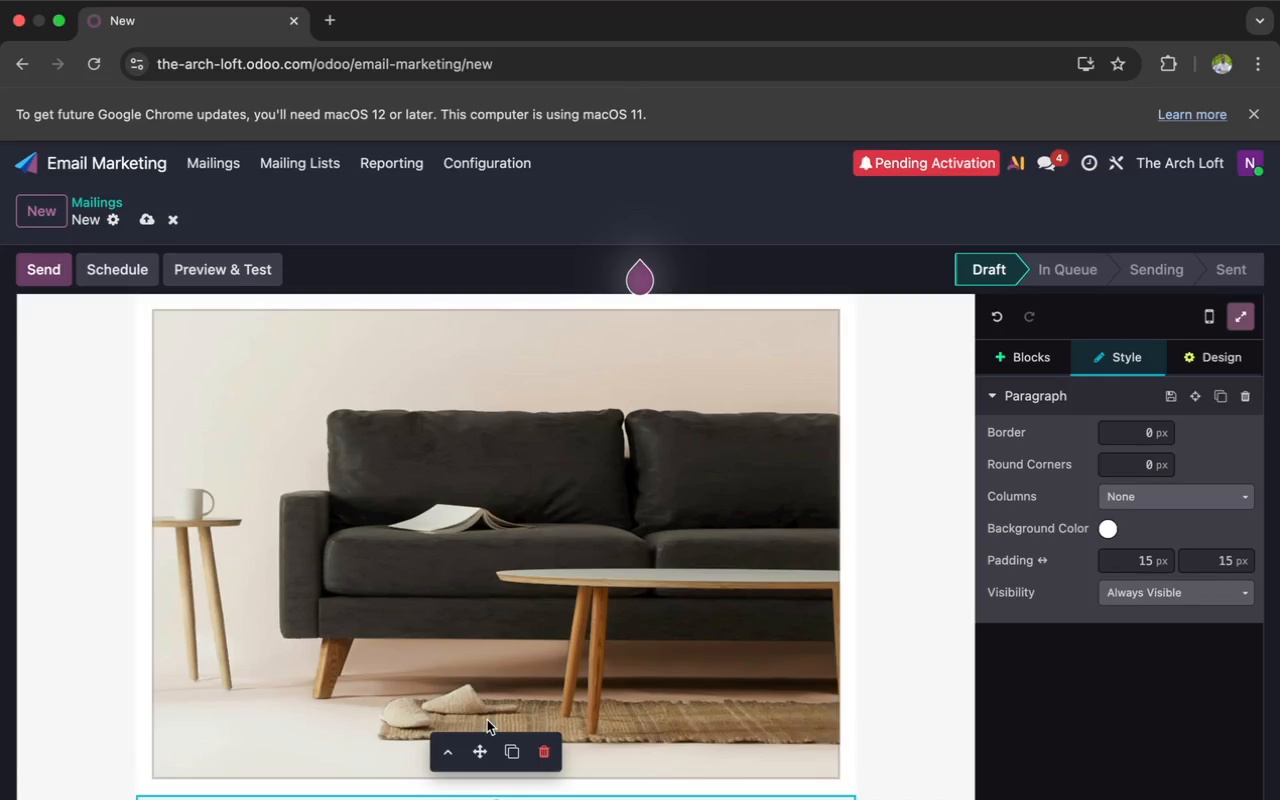 
scroll: coordinate [461, 691], scroll_direction: down, amount: 37.0
 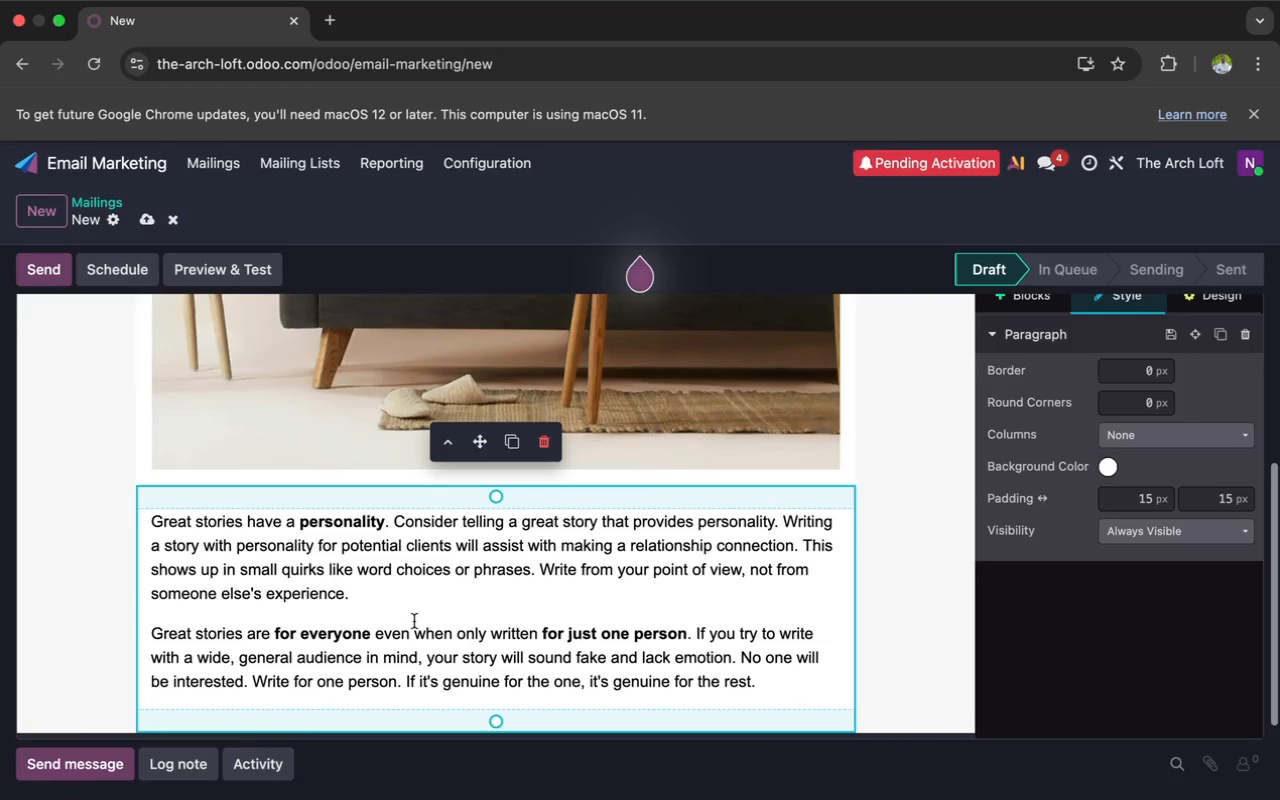 
left_click([414, 621])
 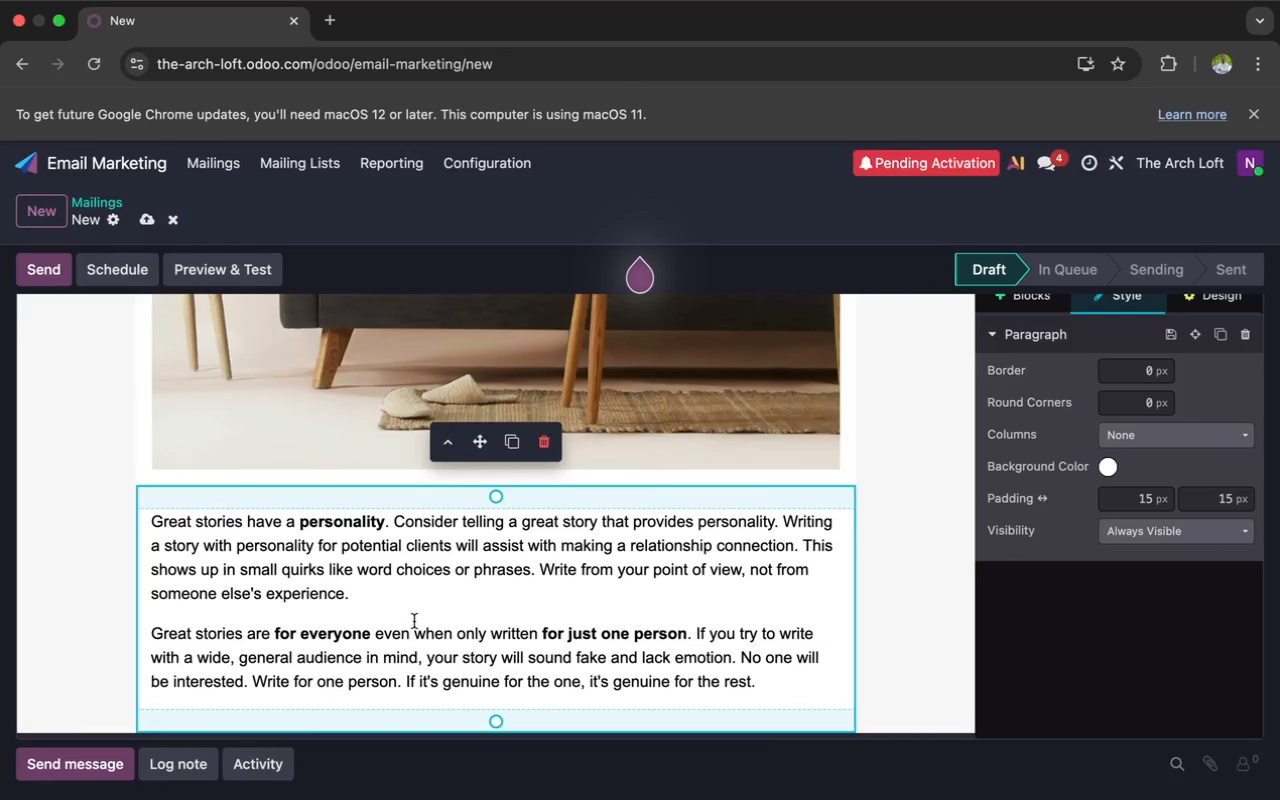 
key(Meta+A)
 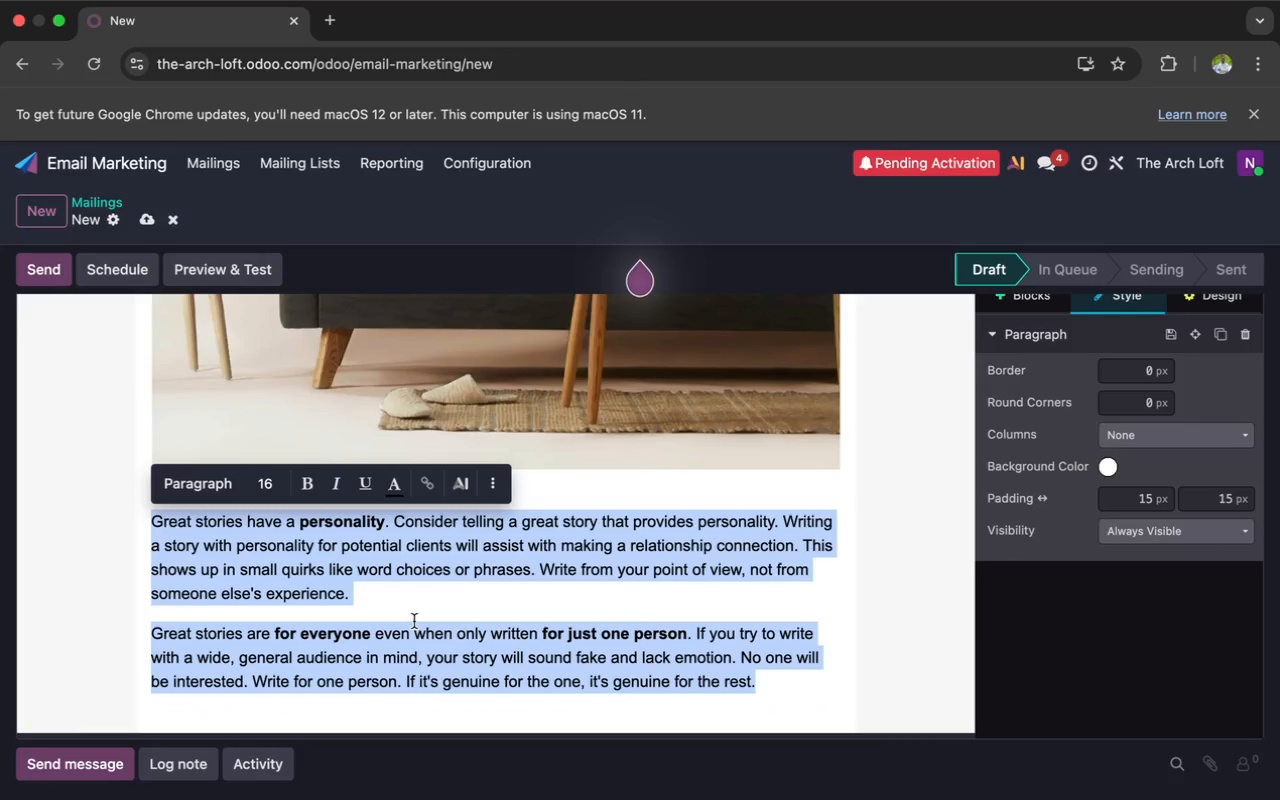 
key(Backspace)
 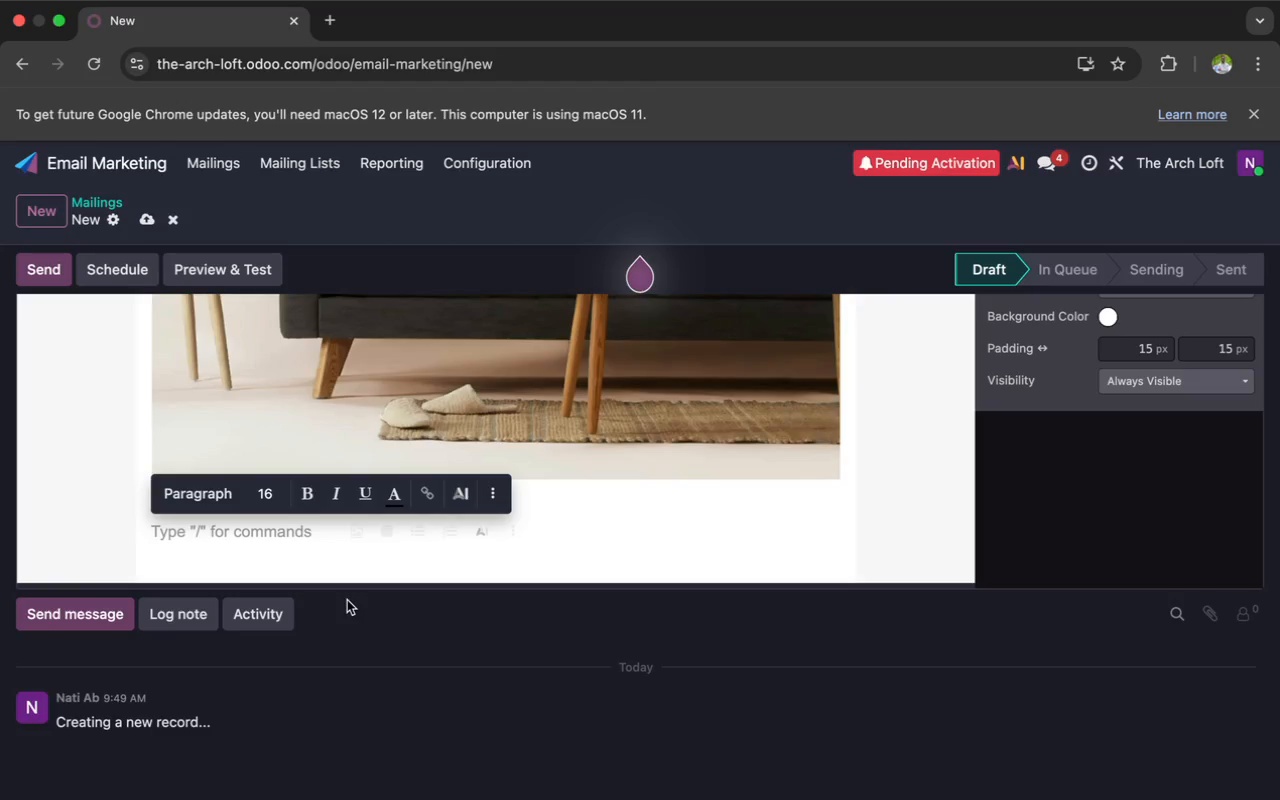 
wait(74.19)
 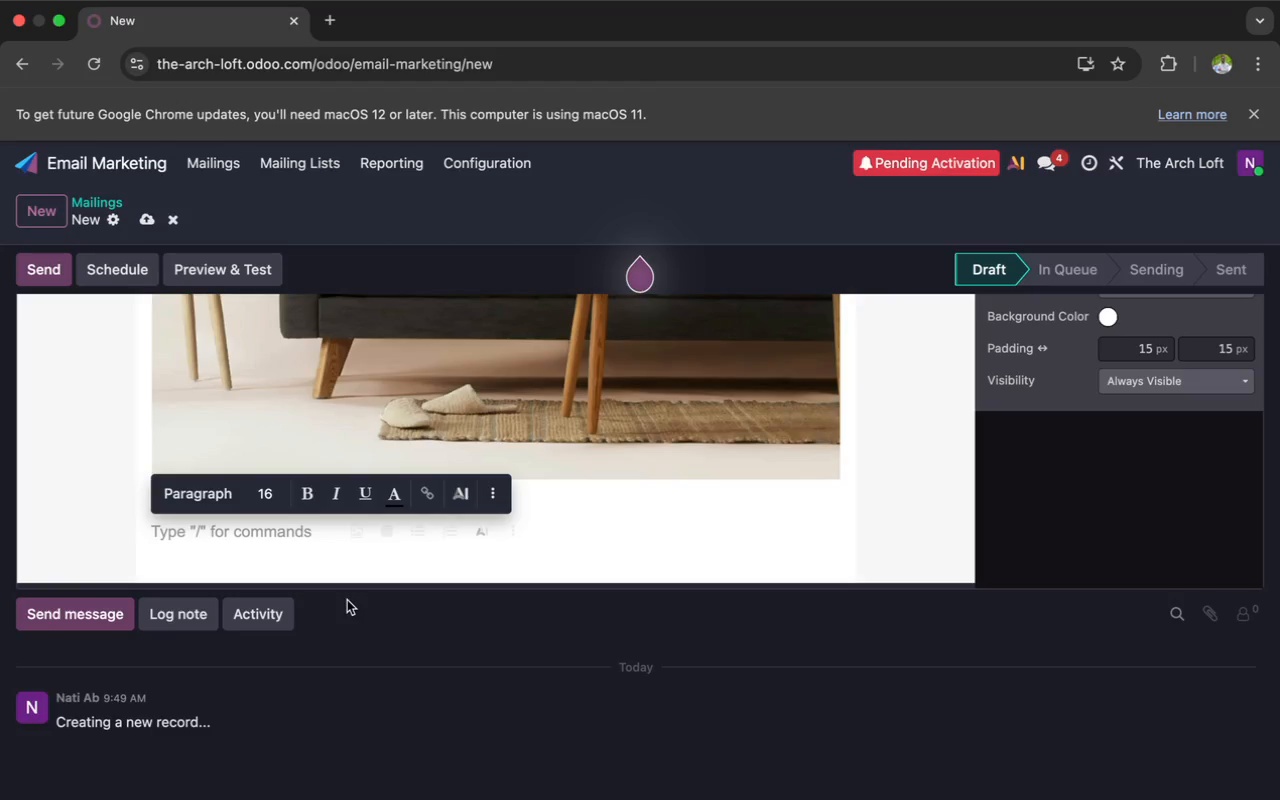 
scroll: coordinate [347, 600], scroll_direction: up, amount: 76.0
 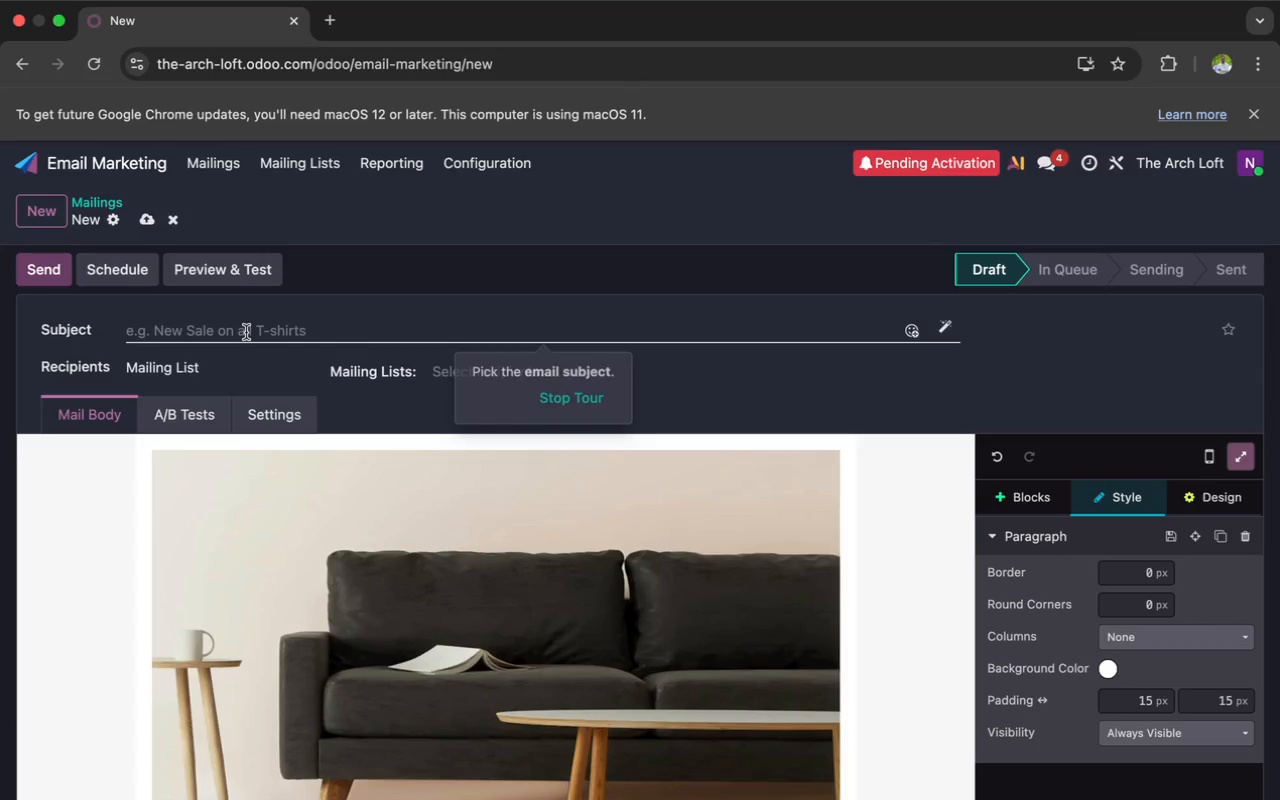 
left_click([246, 332])
 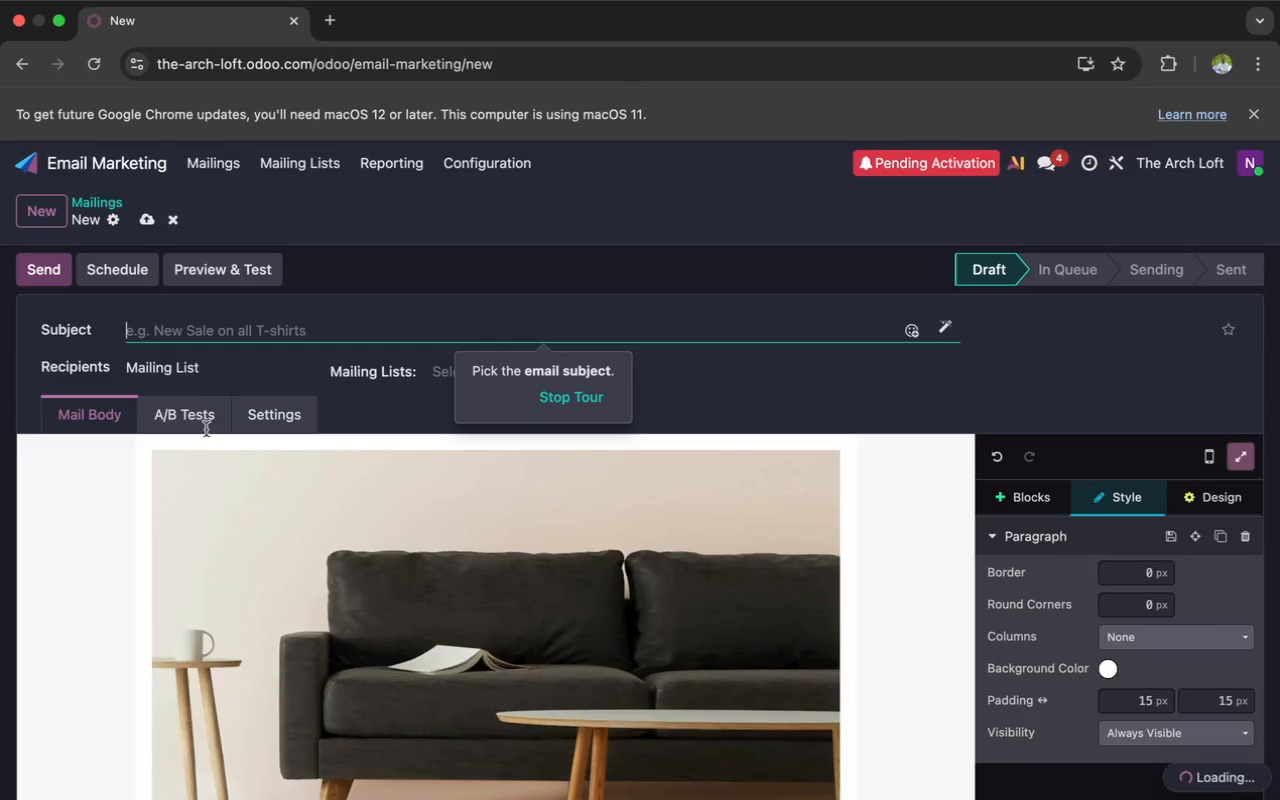 
scroll: coordinate [229, 516], scroll_direction: down, amount: 38.0
 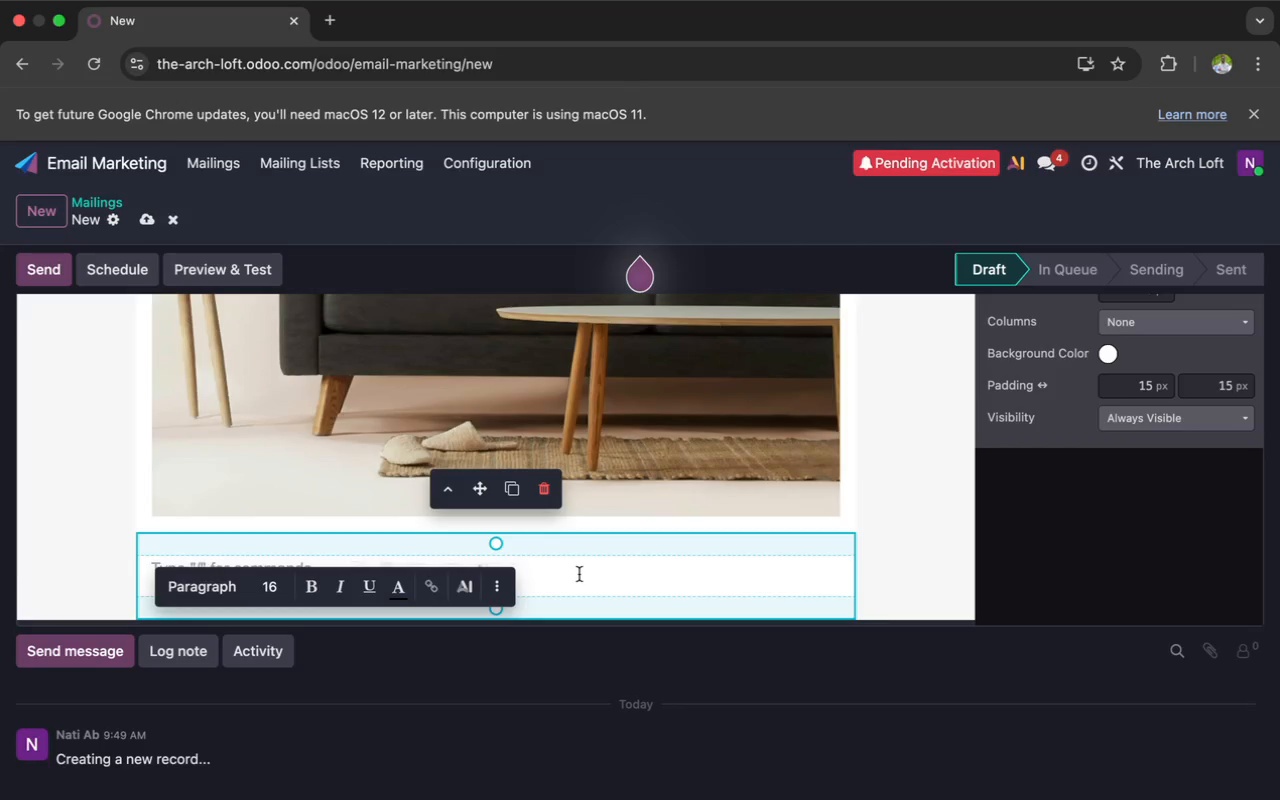 
wait(16.42)
 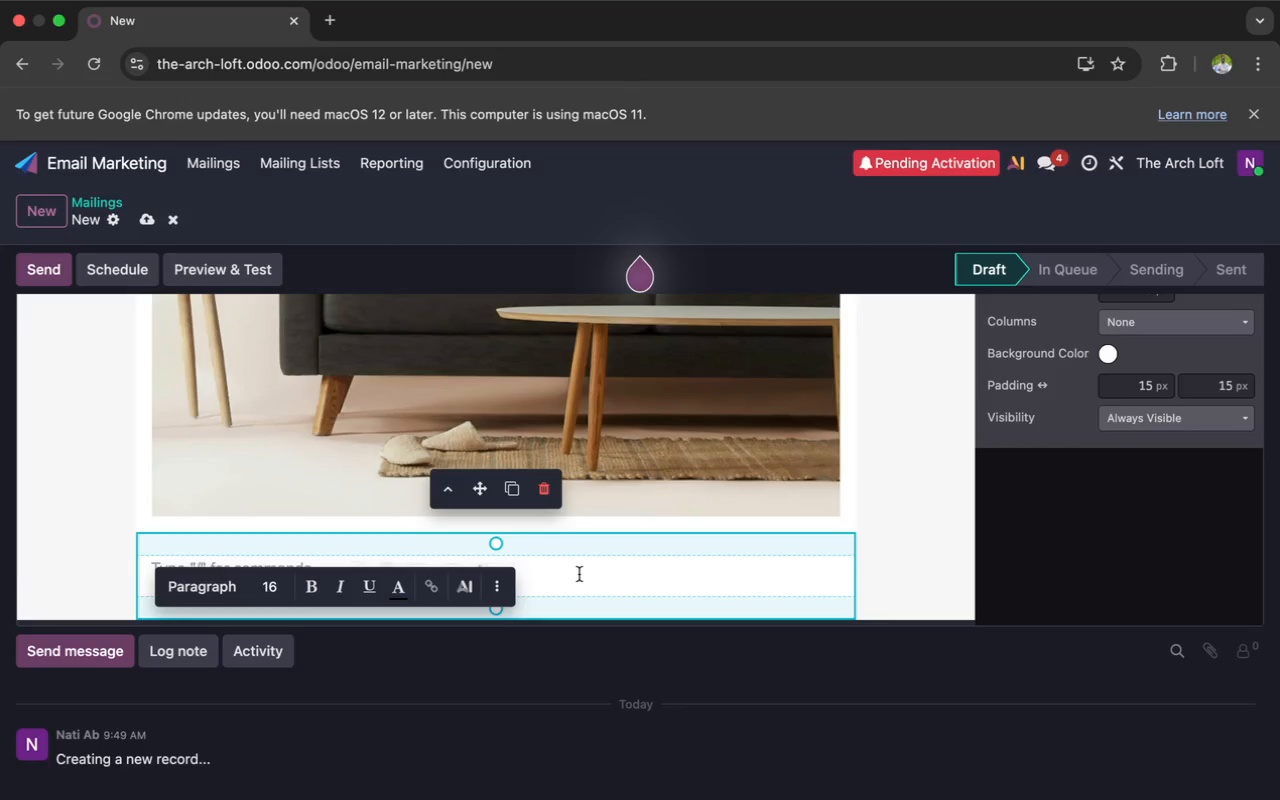 
scroll: coordinate [307, 487], scroll_direction: down, amount: 17.0
 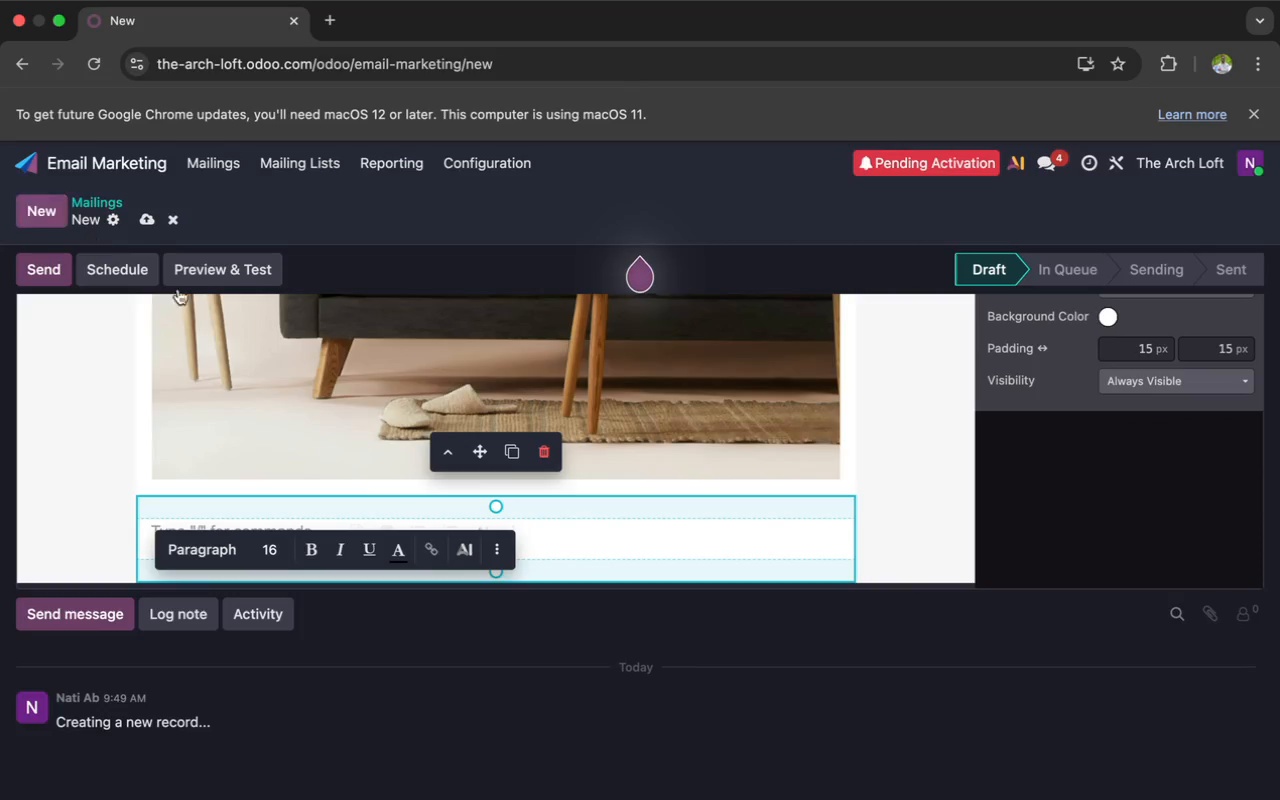 
scroll: coordinate [296, 488], scroll_direction: up, amount: 95.0
 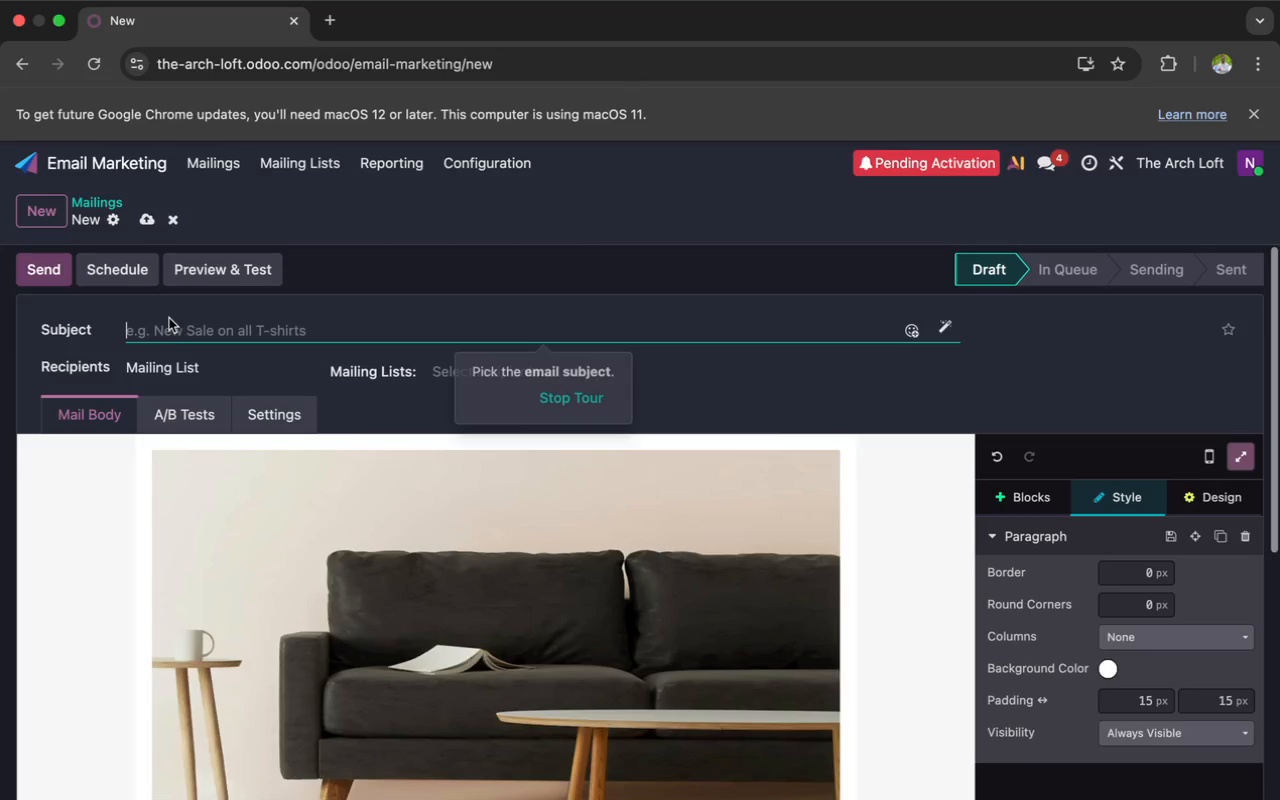 
left_click([168, 325])
 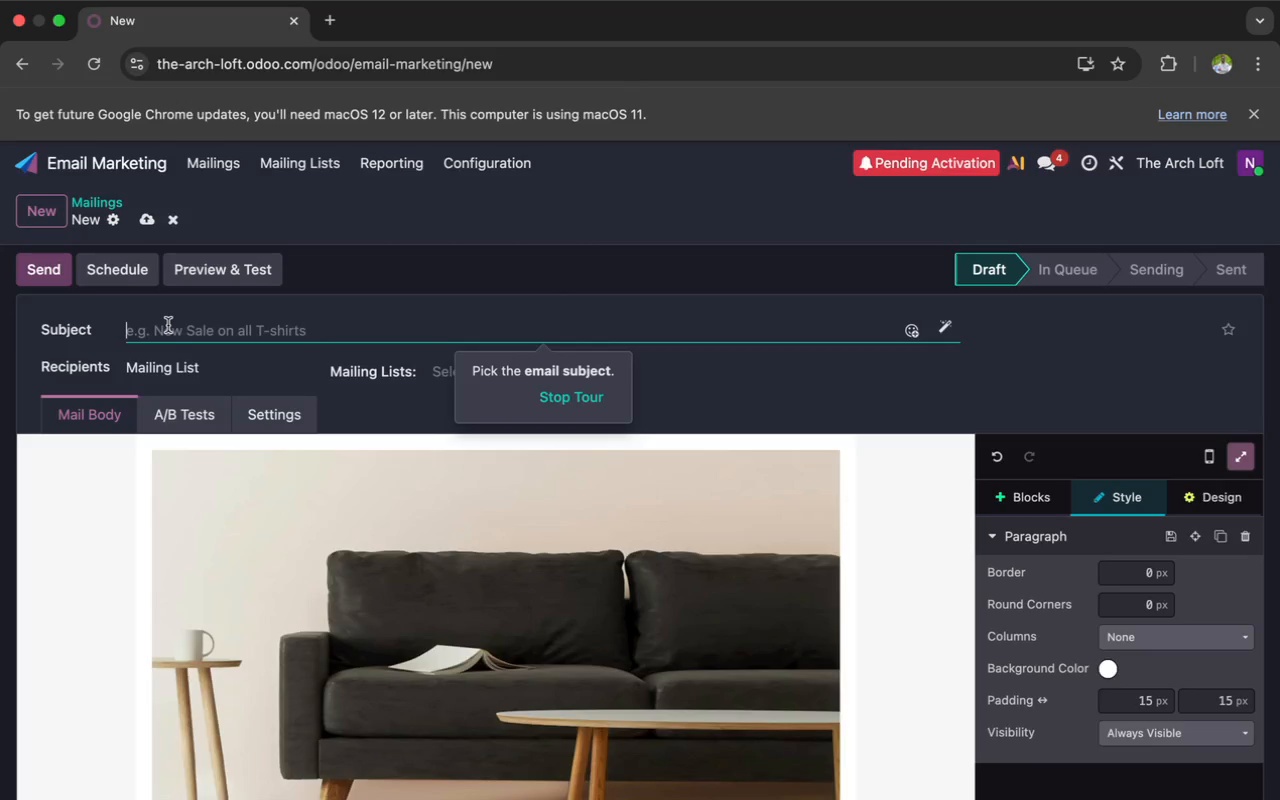 
wait(13.62)
 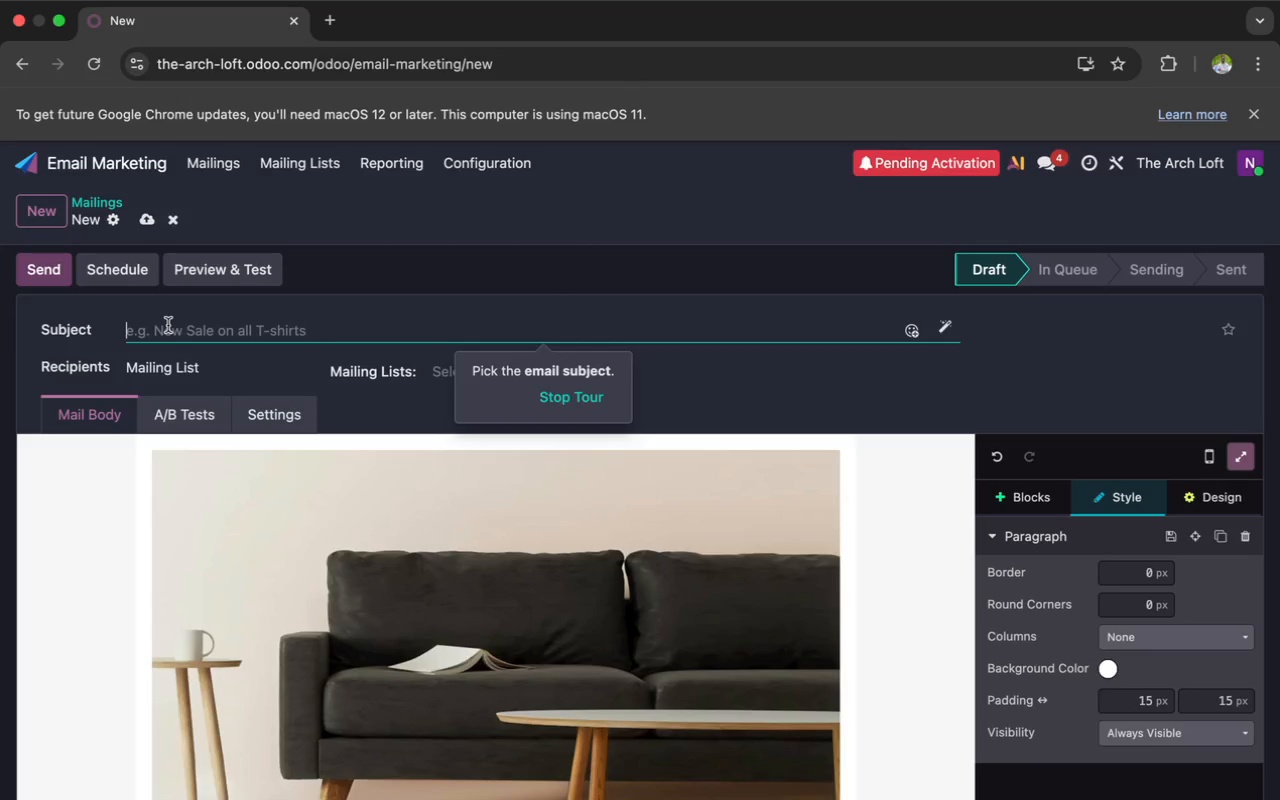 
key(A)
 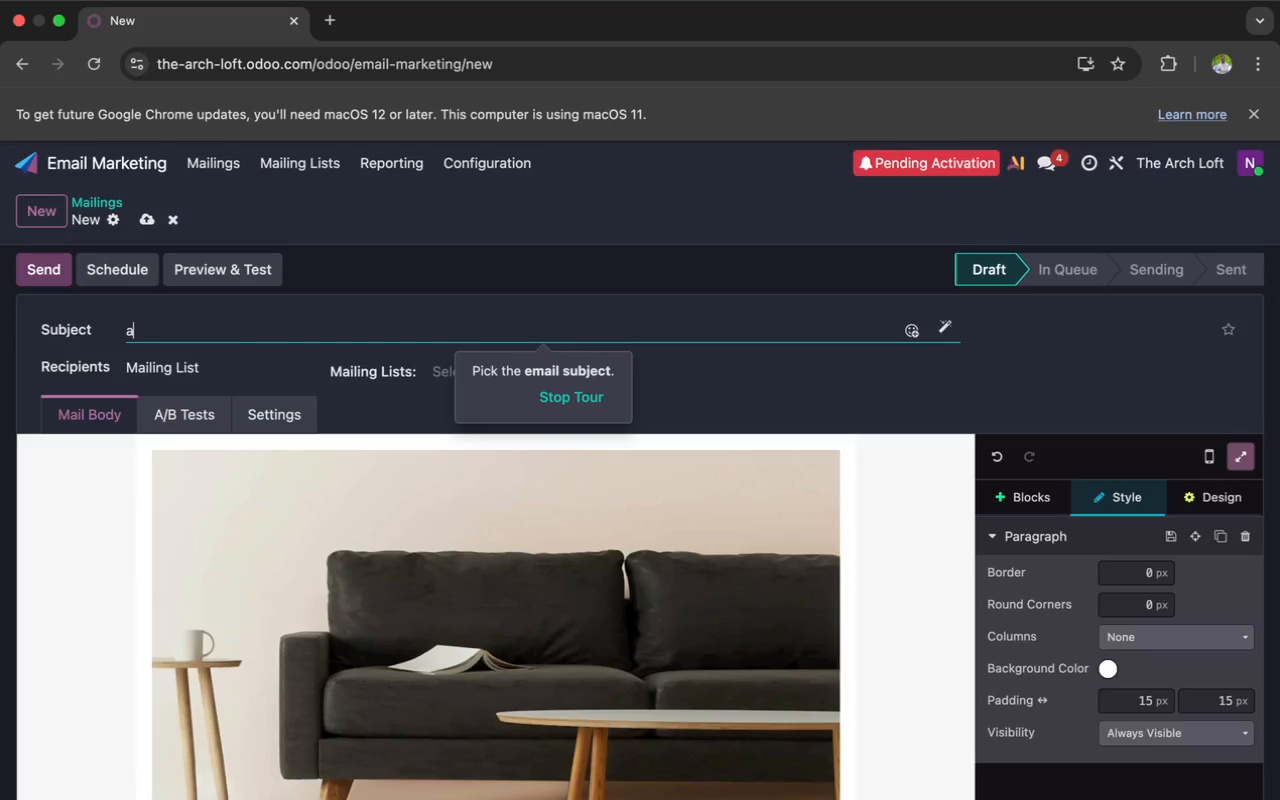 
key(Backspace)
 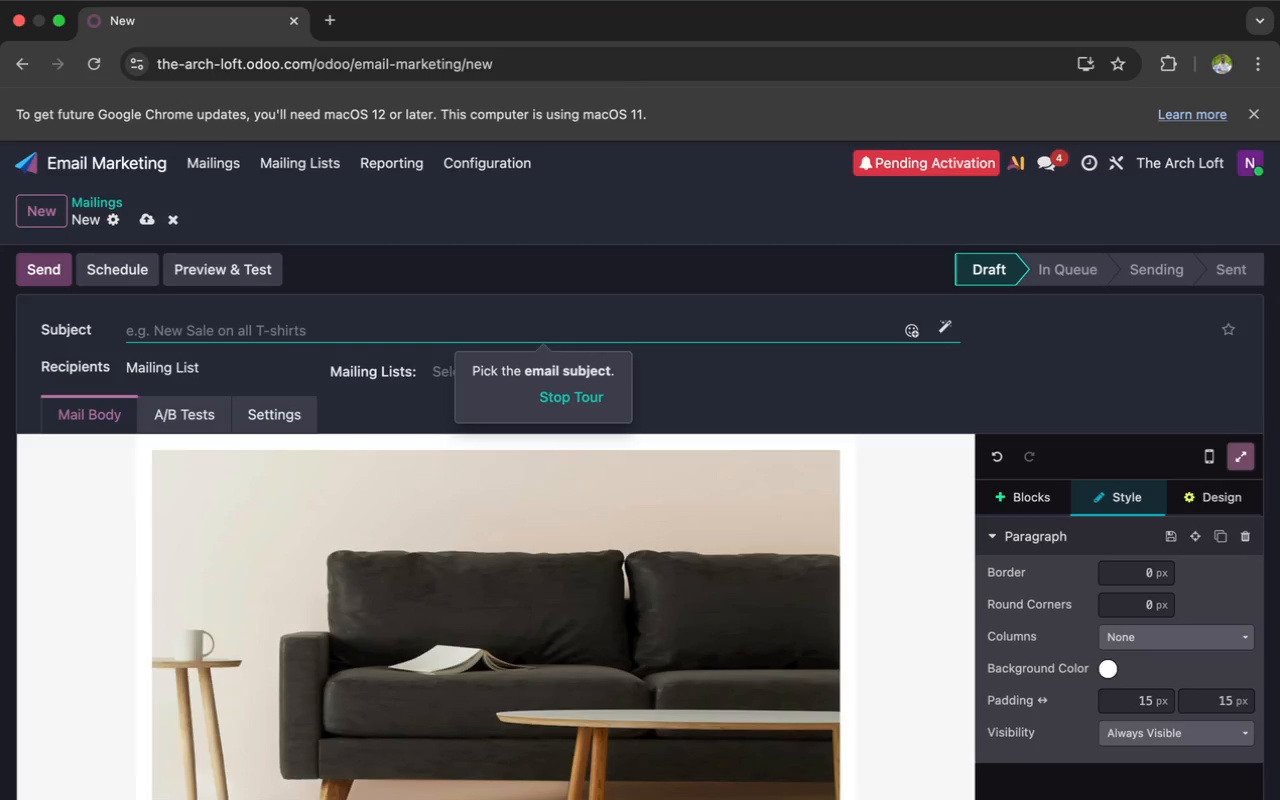 
hold_key(key=CapsLock, duration=0.3)
 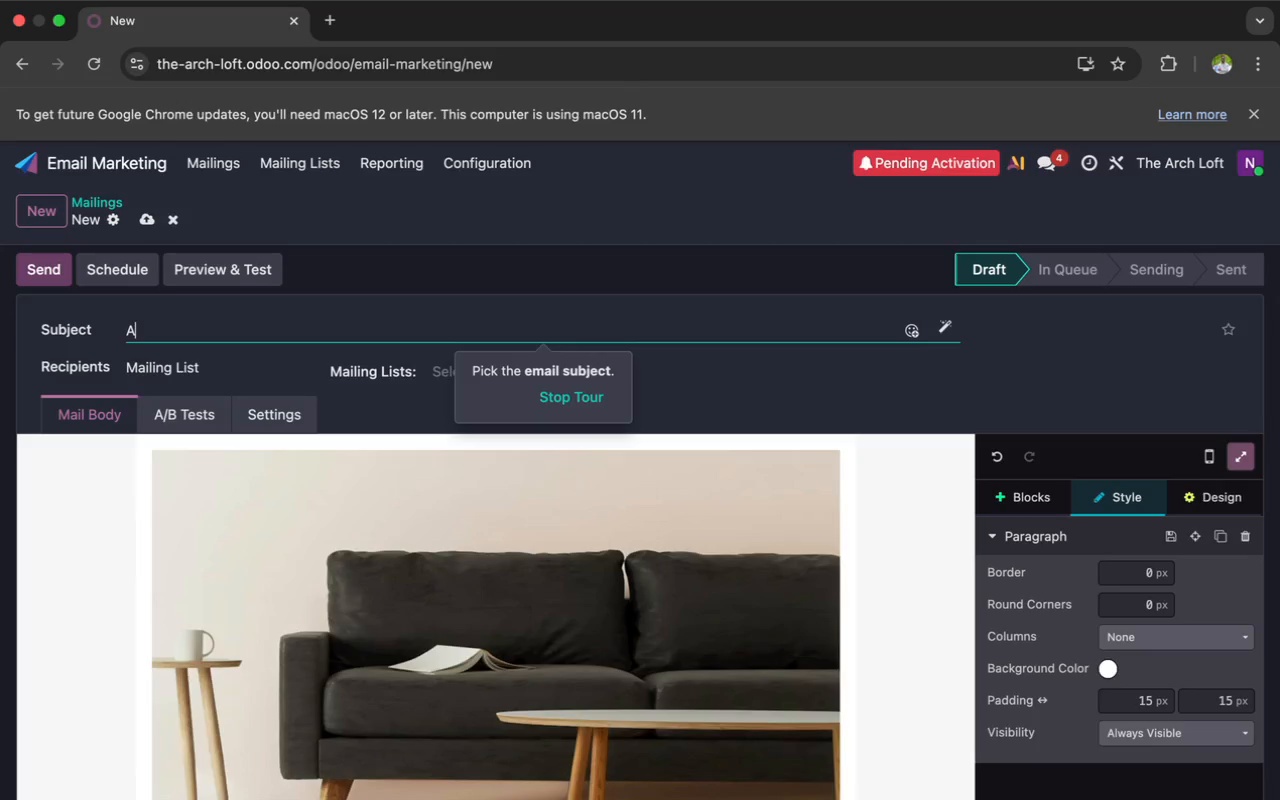 
key(A)
 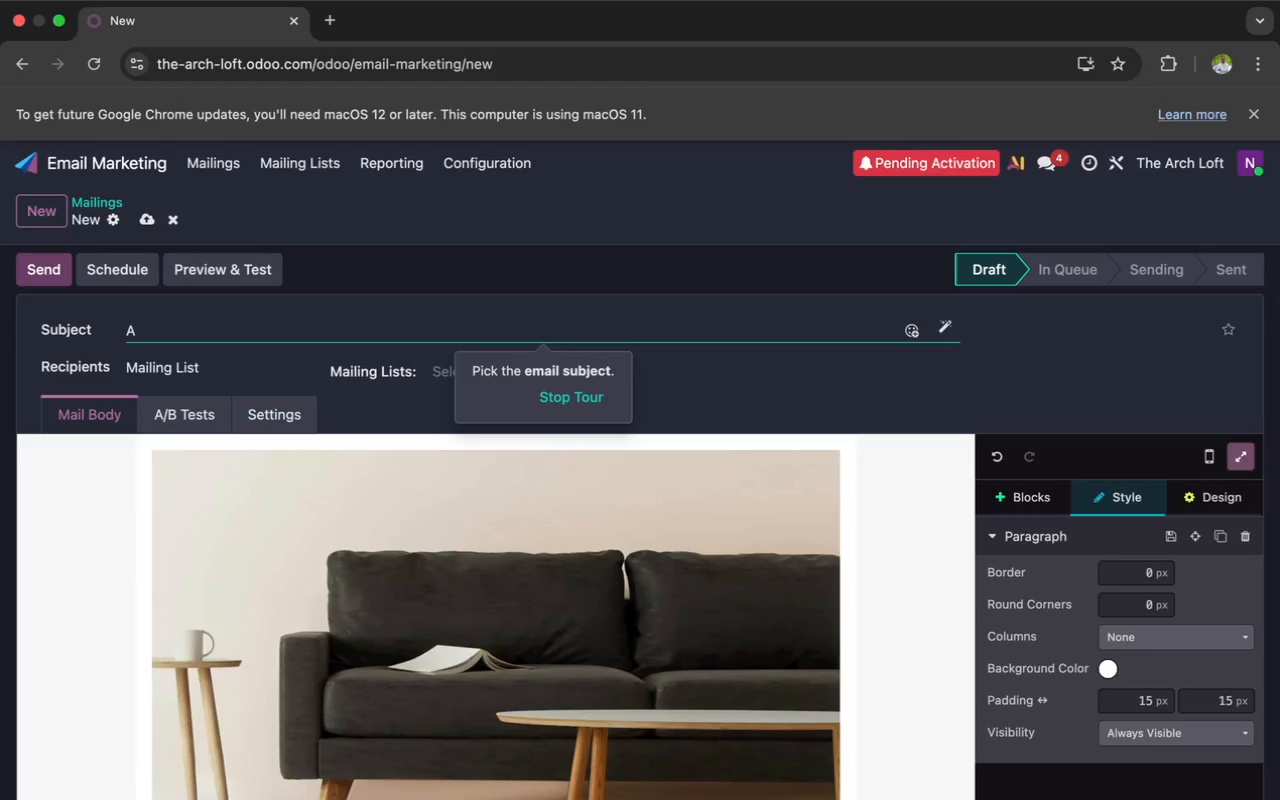 
type( NEW)
key(Backspace)
key(Backspace)
key(Backspace)
 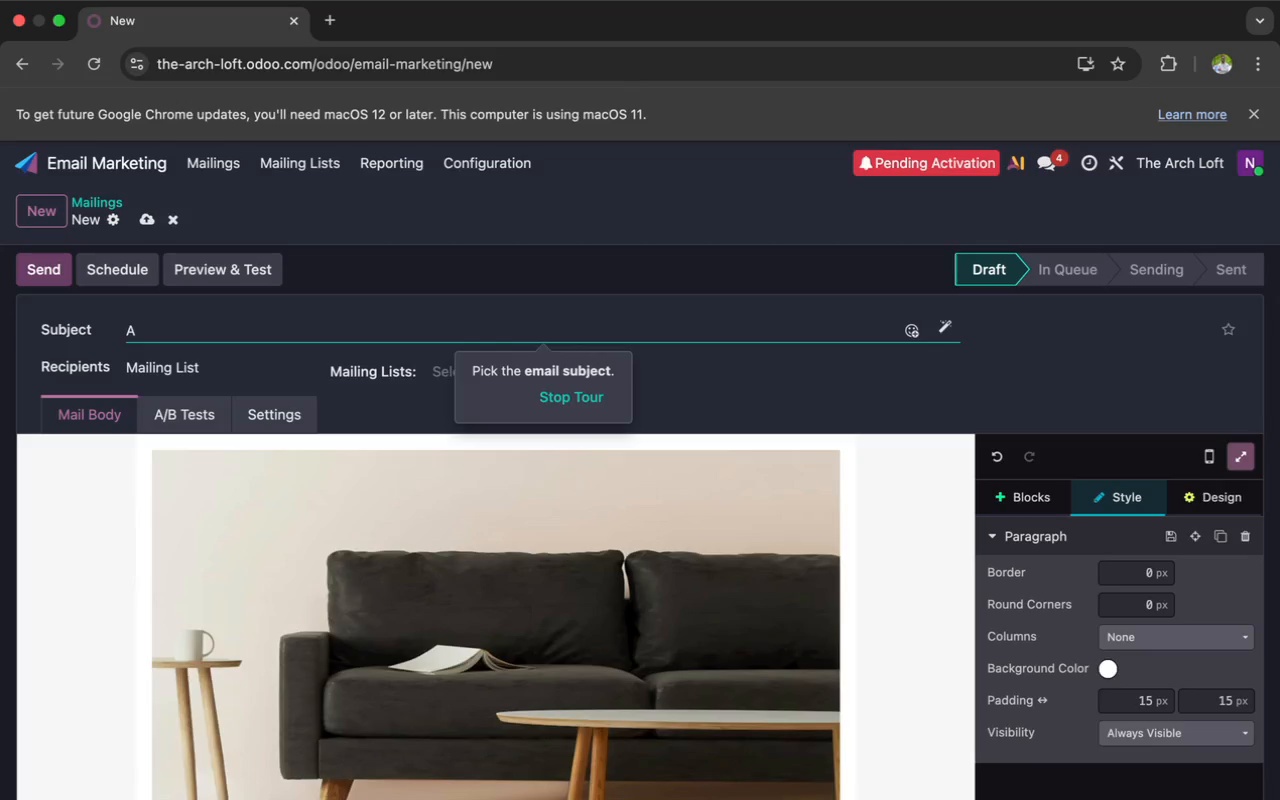 
type(new )
 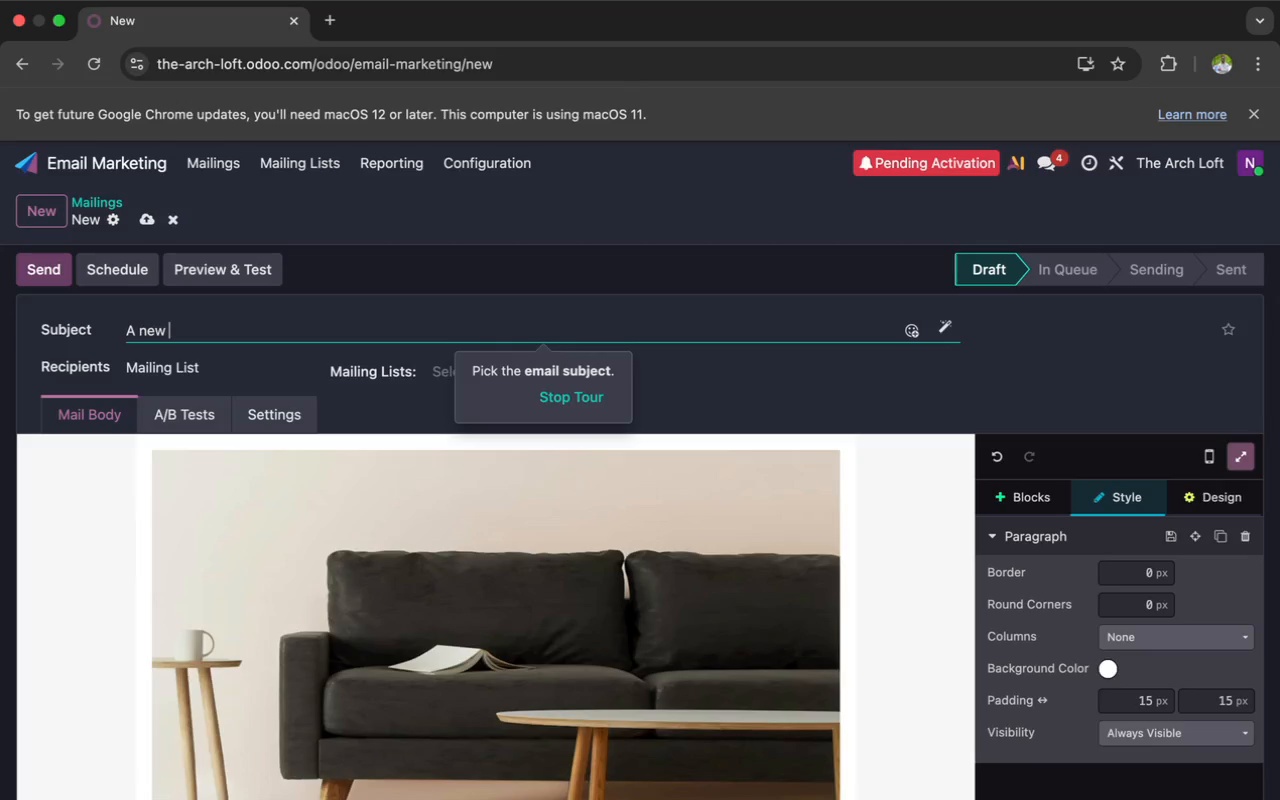 
type(lu)
 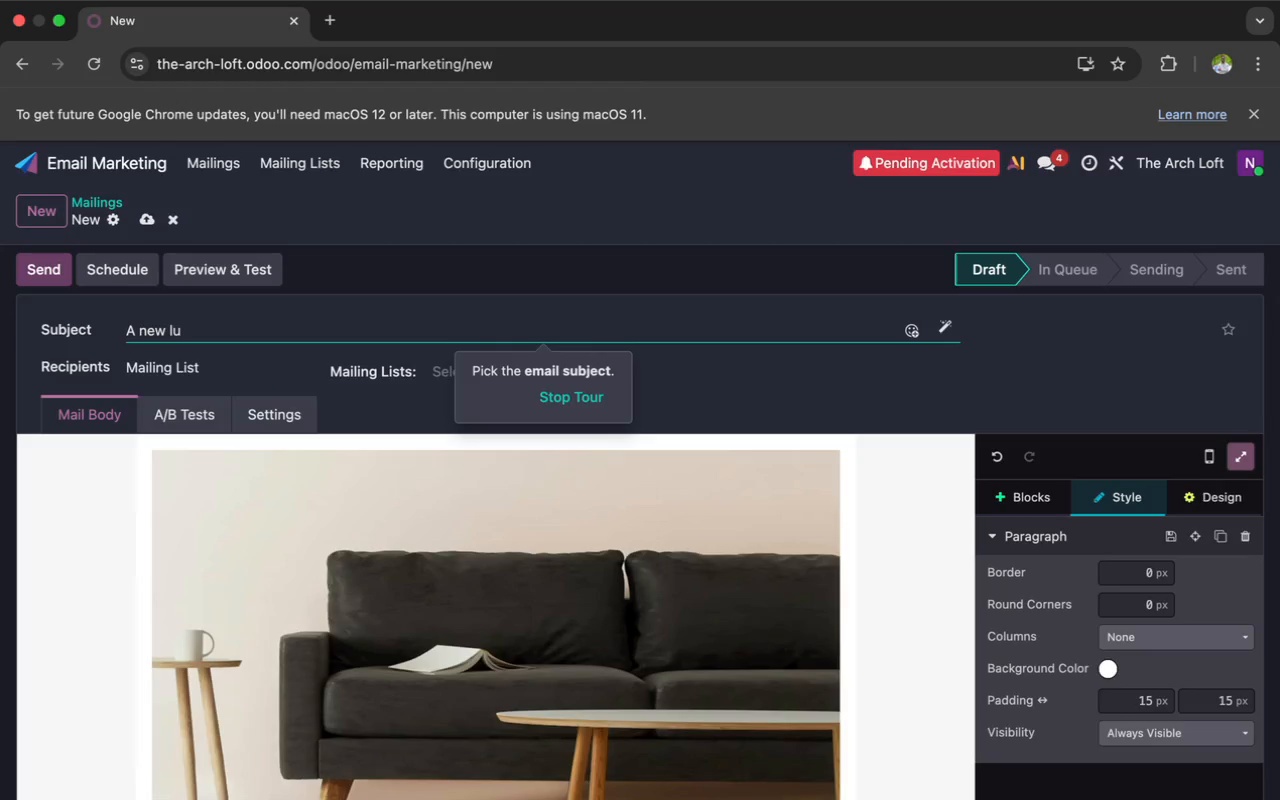 
type(xu)
 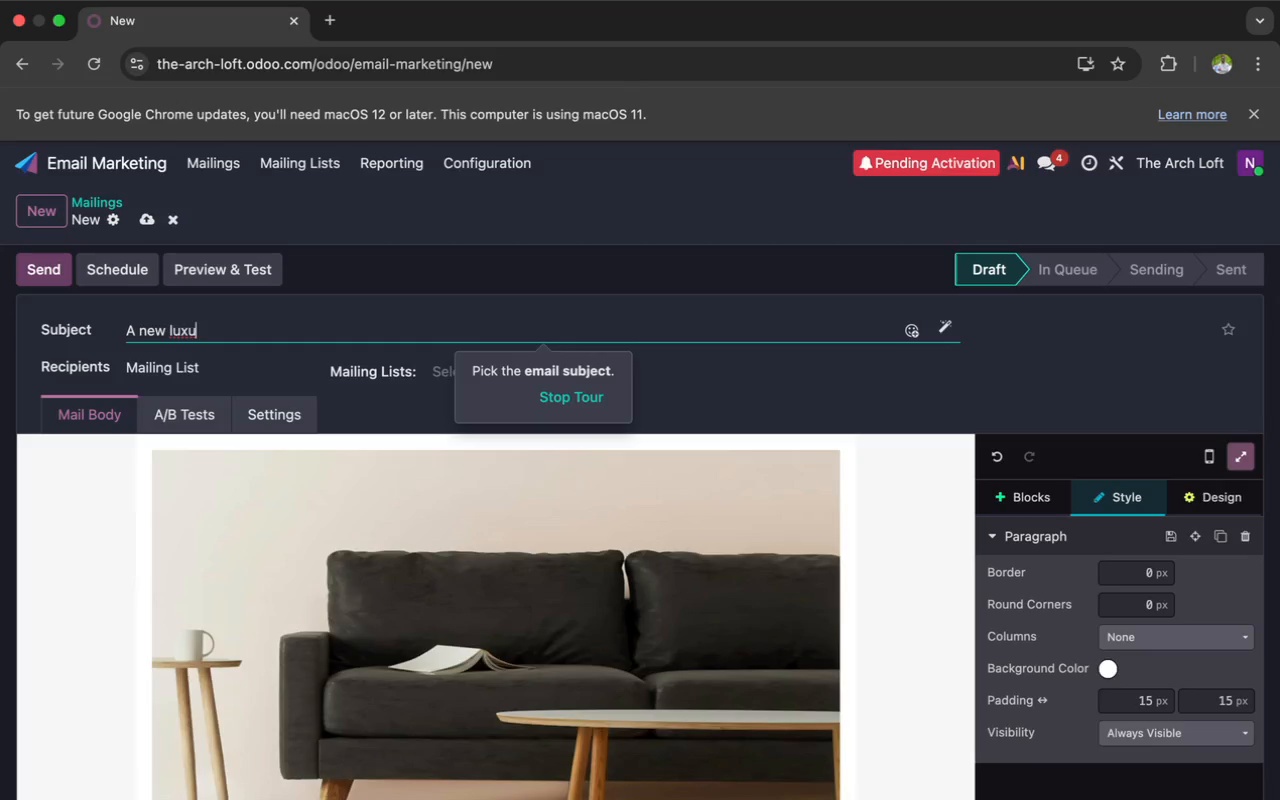 
wait(24.4)
 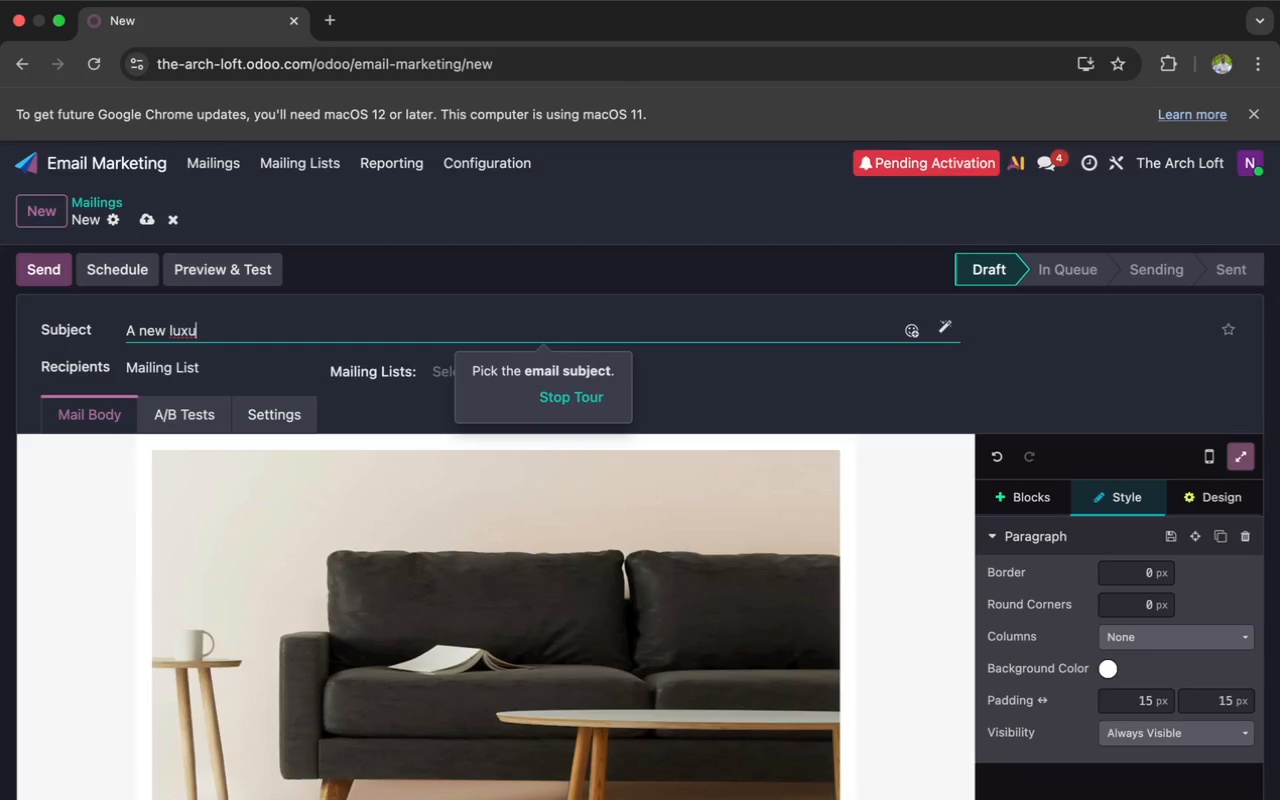 
type(ry )
 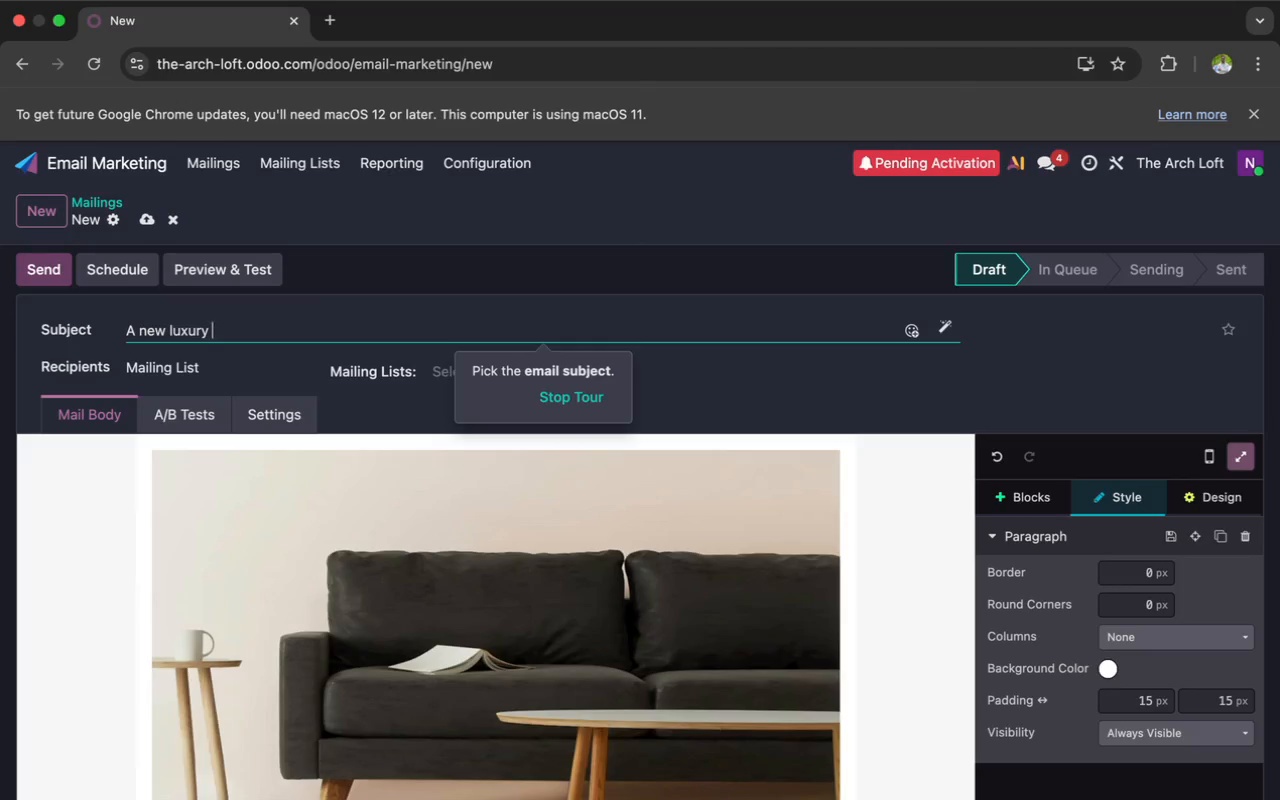 
type(bor)
 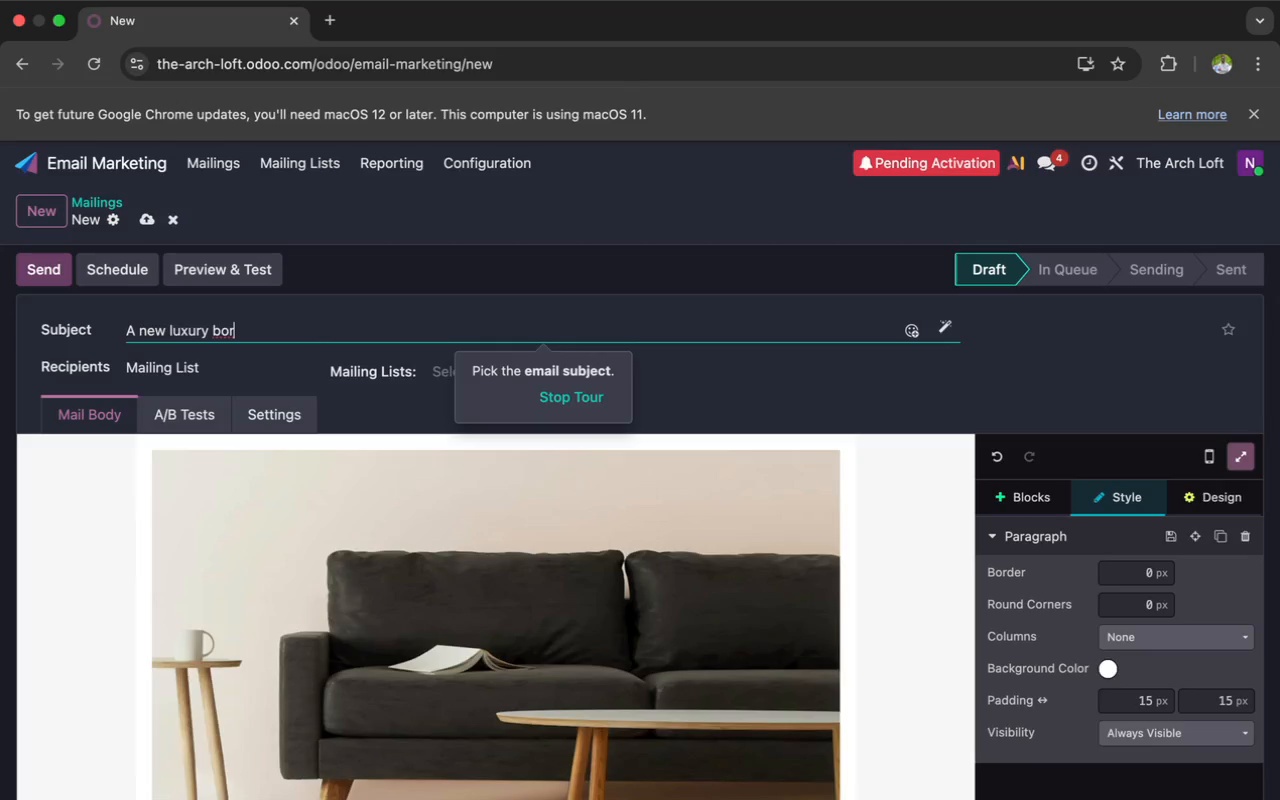 
key(Backspace)
key(Backspace)
type(ro)
 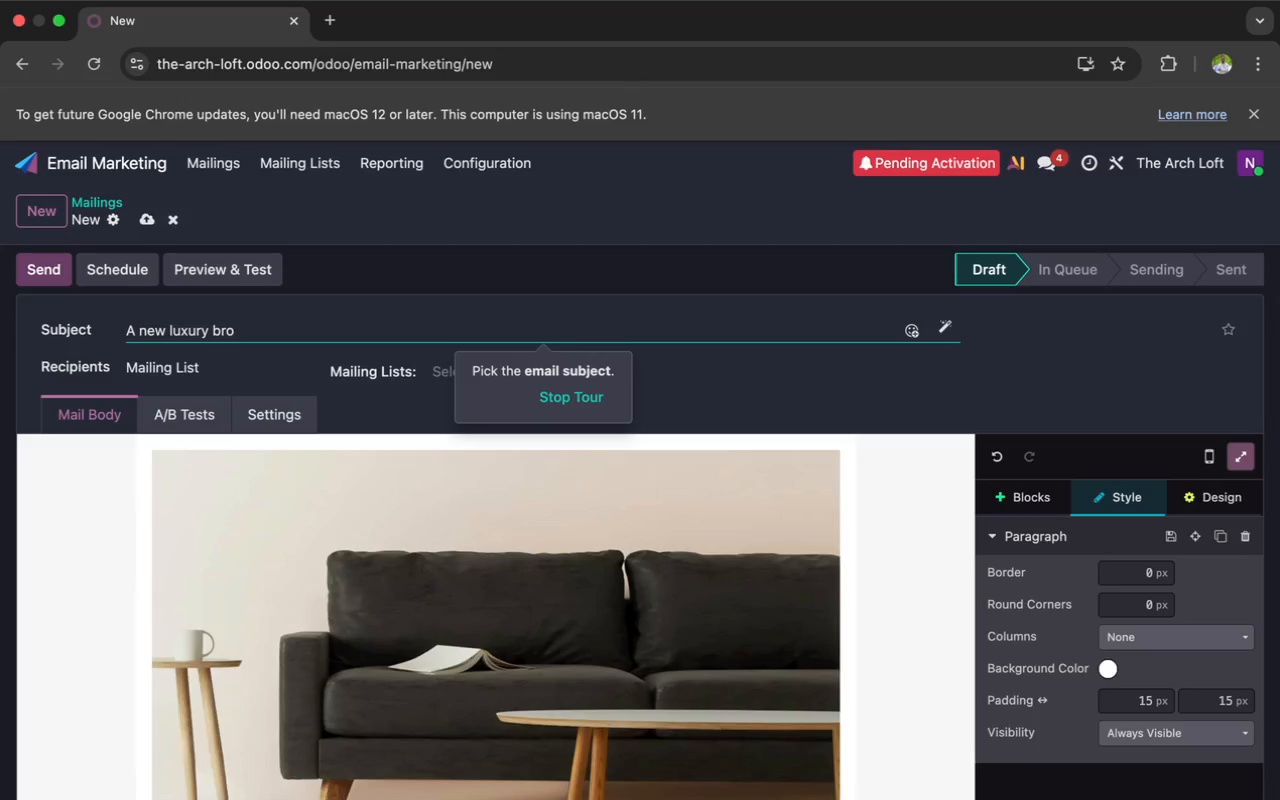 
wait(13.39)
 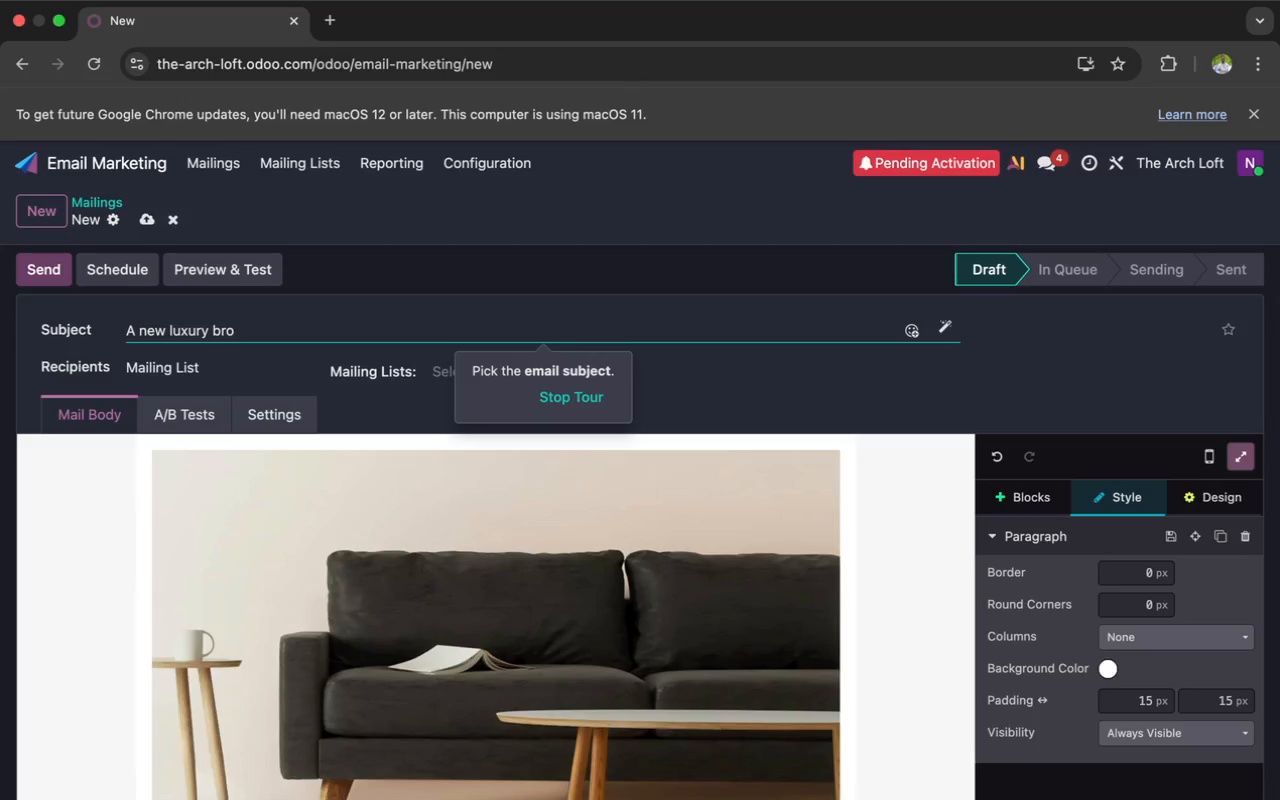 
key(W)
 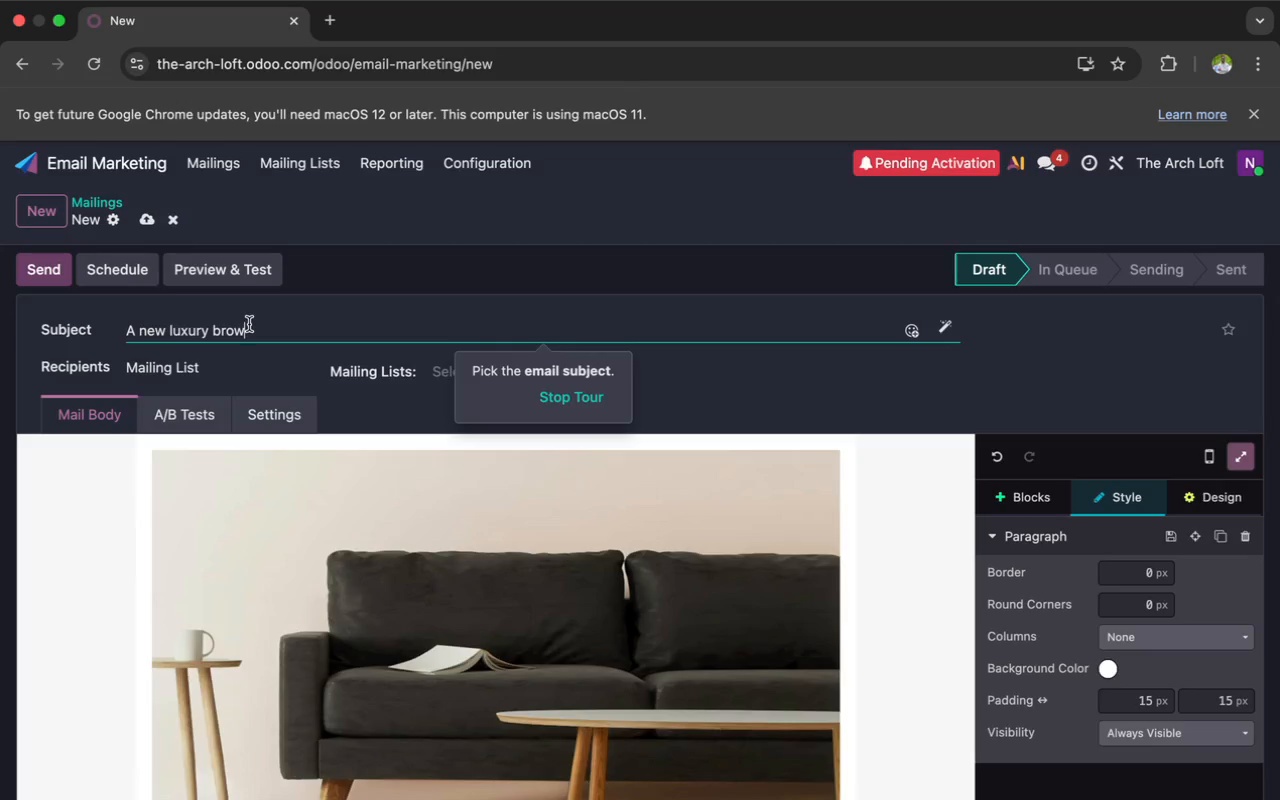 
wait(26.11)
 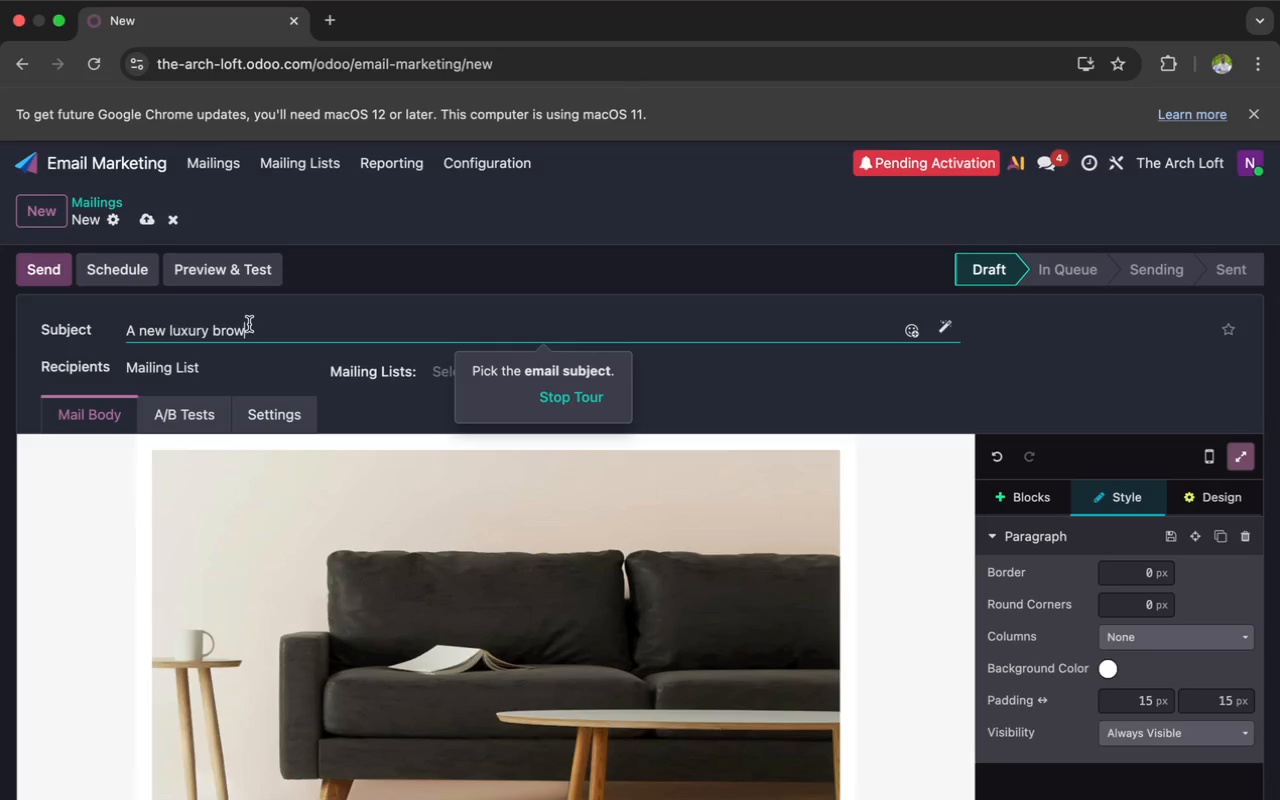 
key(Shift+7)
 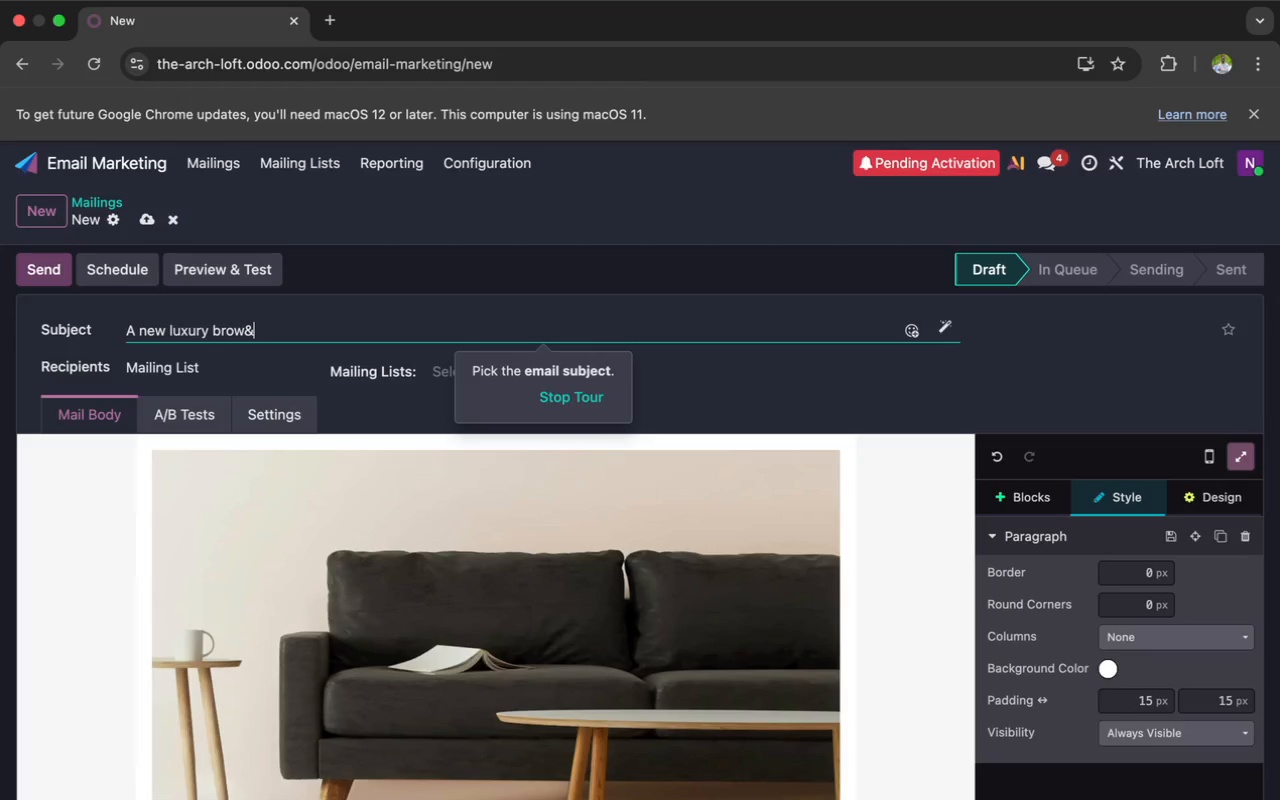 
key(Backspace)
 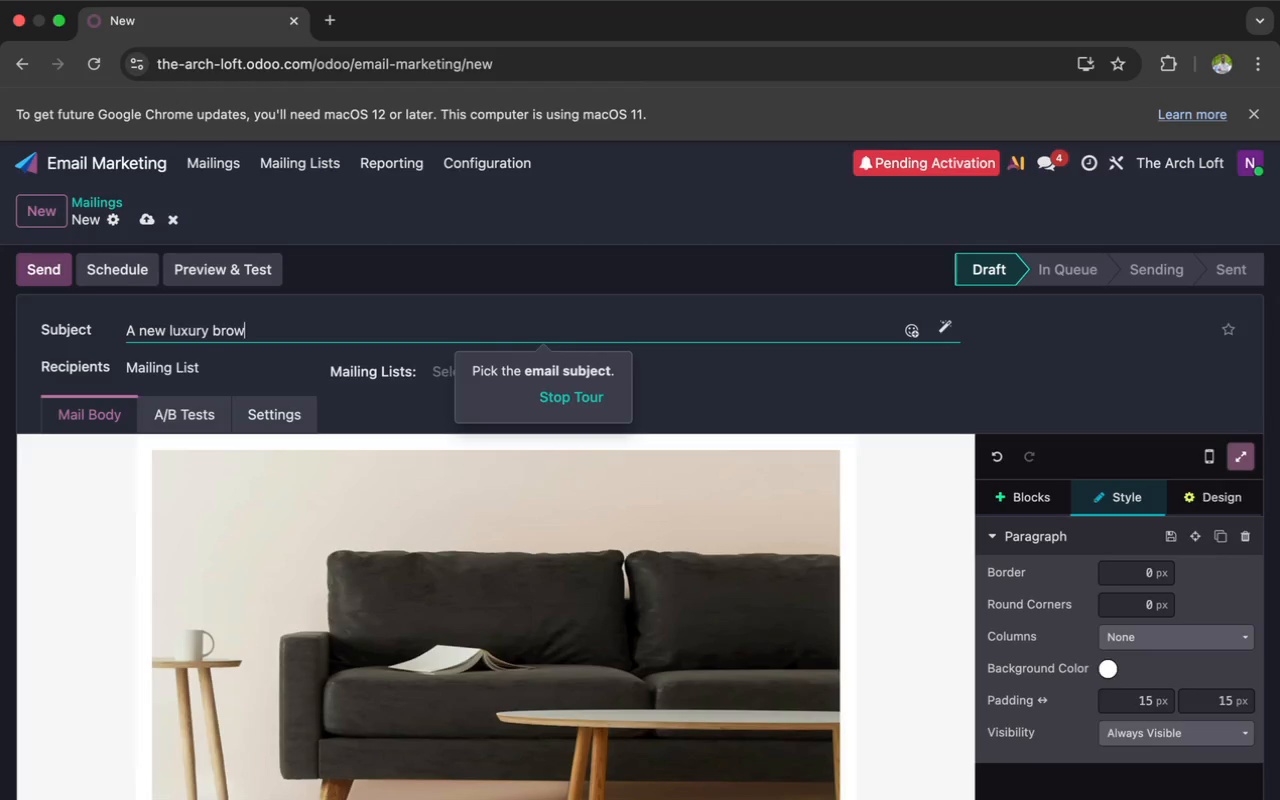 
key(Space)
 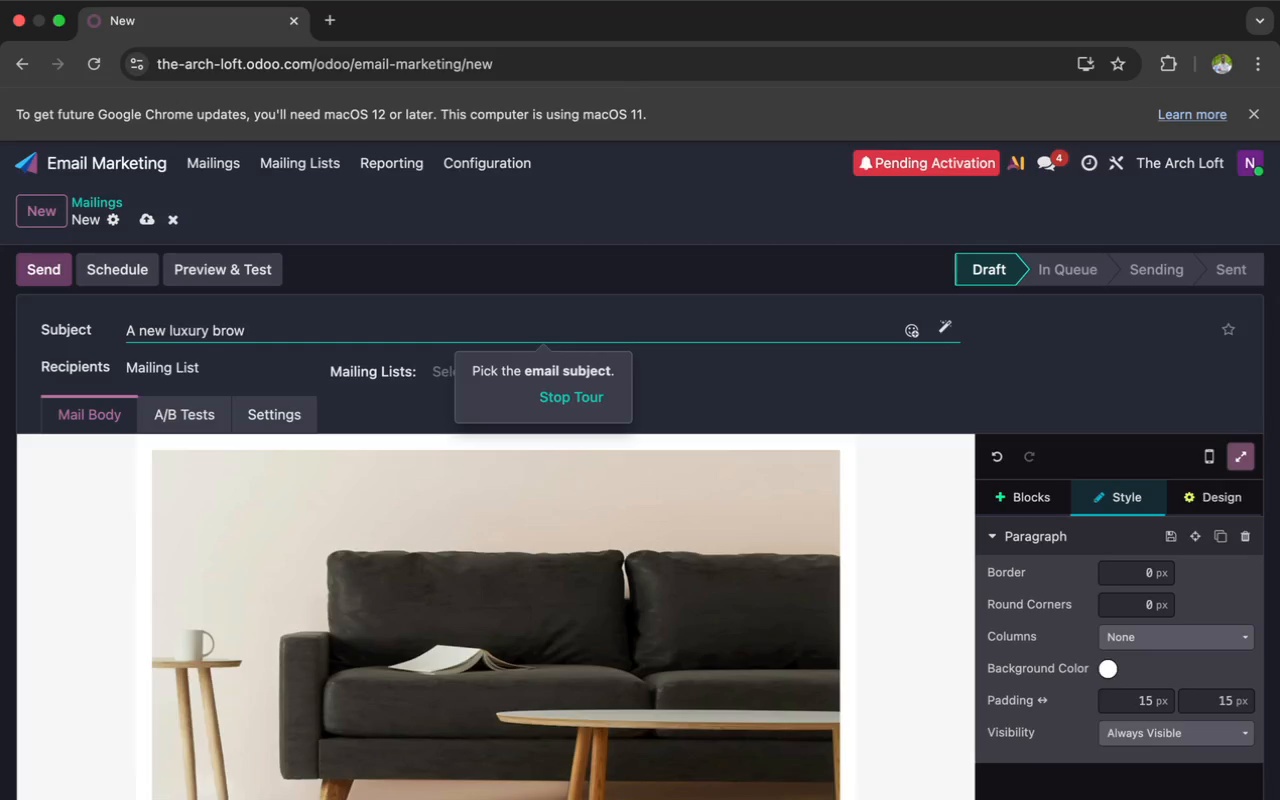 
key(Shift+ShiftRight)
 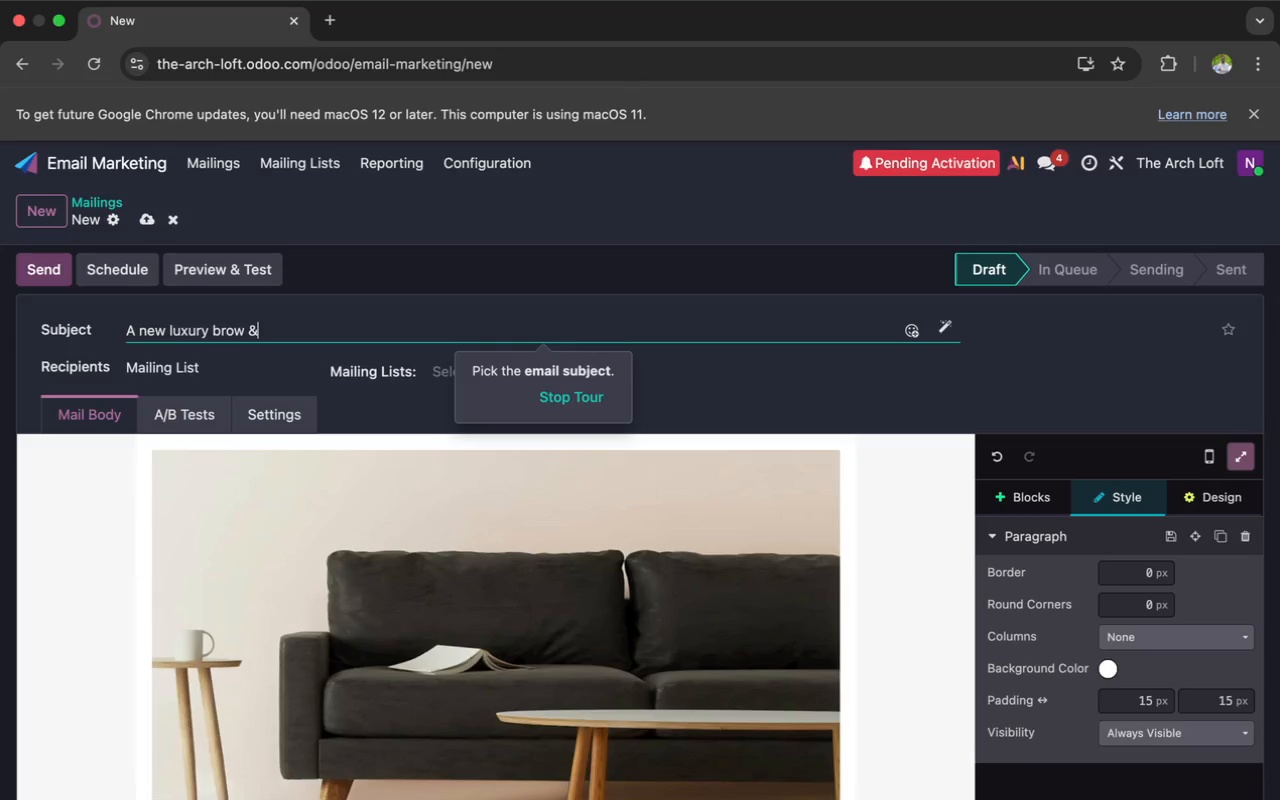 
key(Shift+7)
 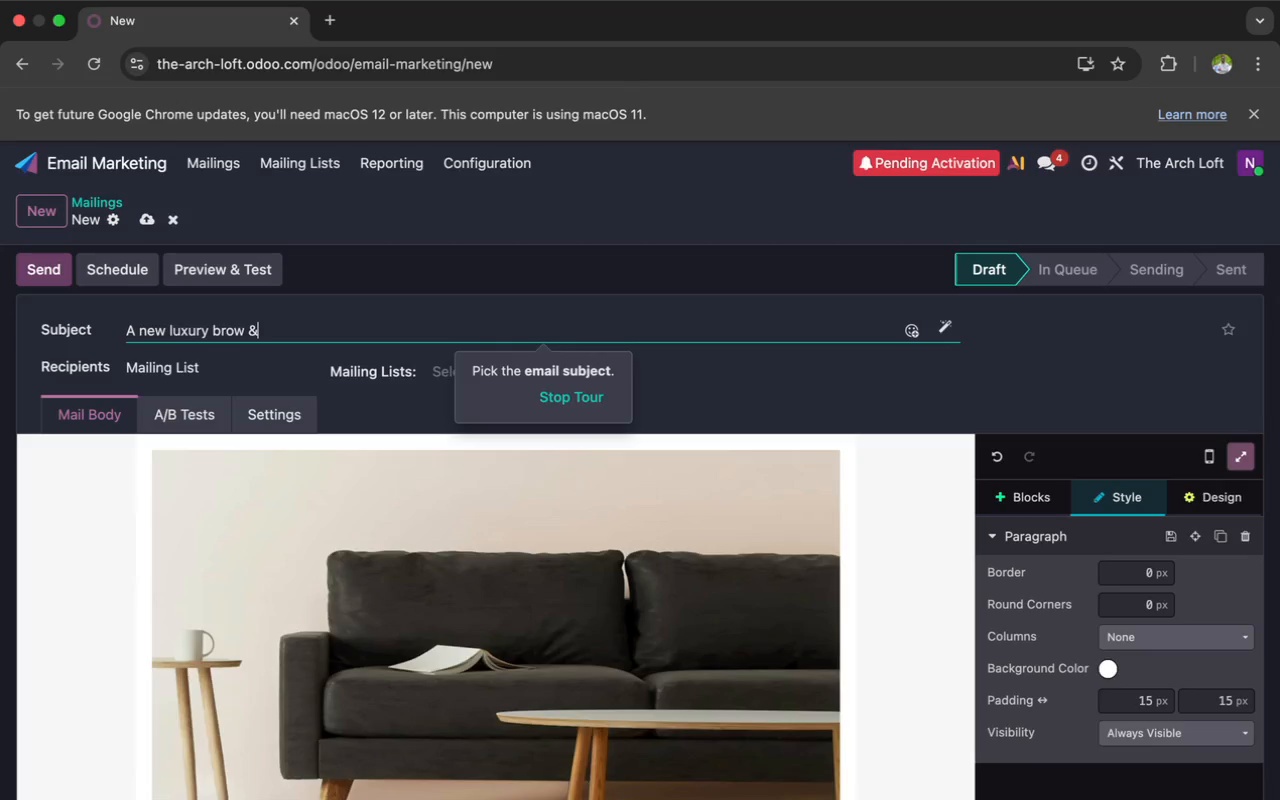 
key(Space)
 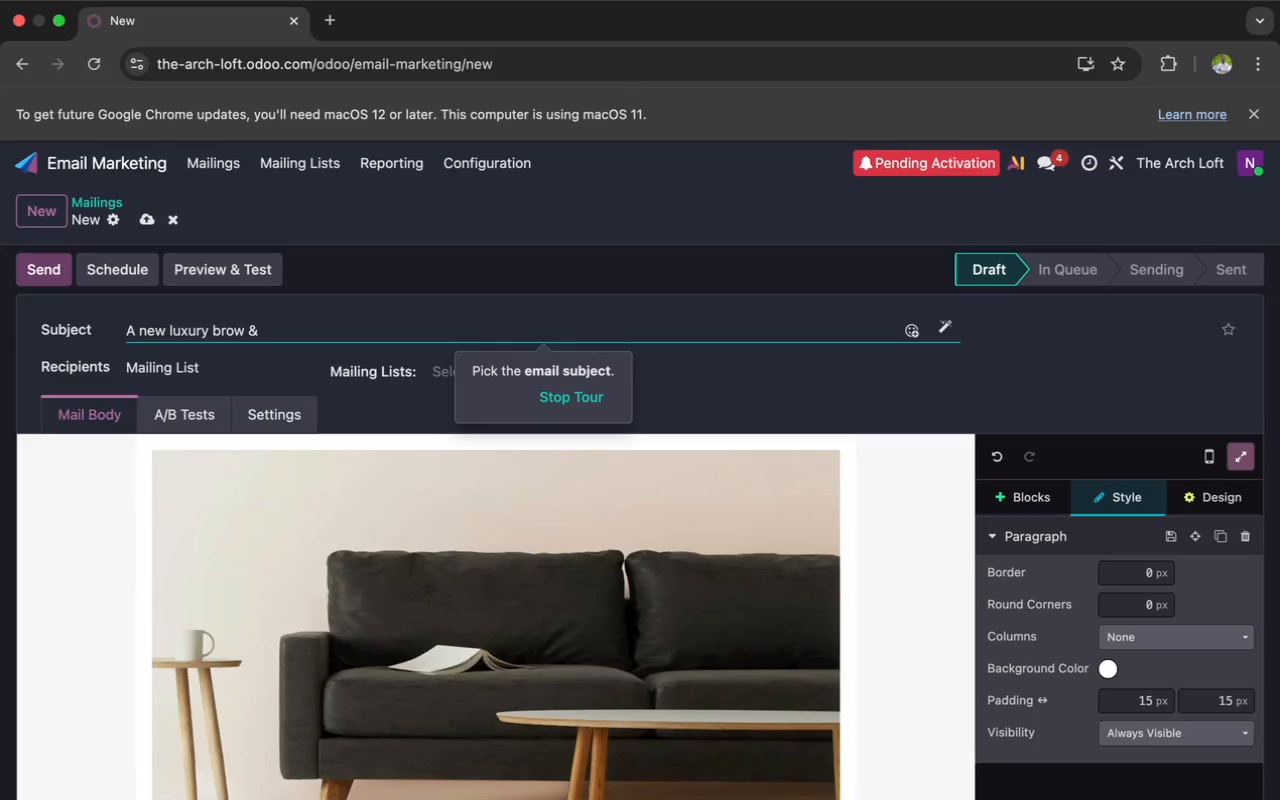 
type(lash)
 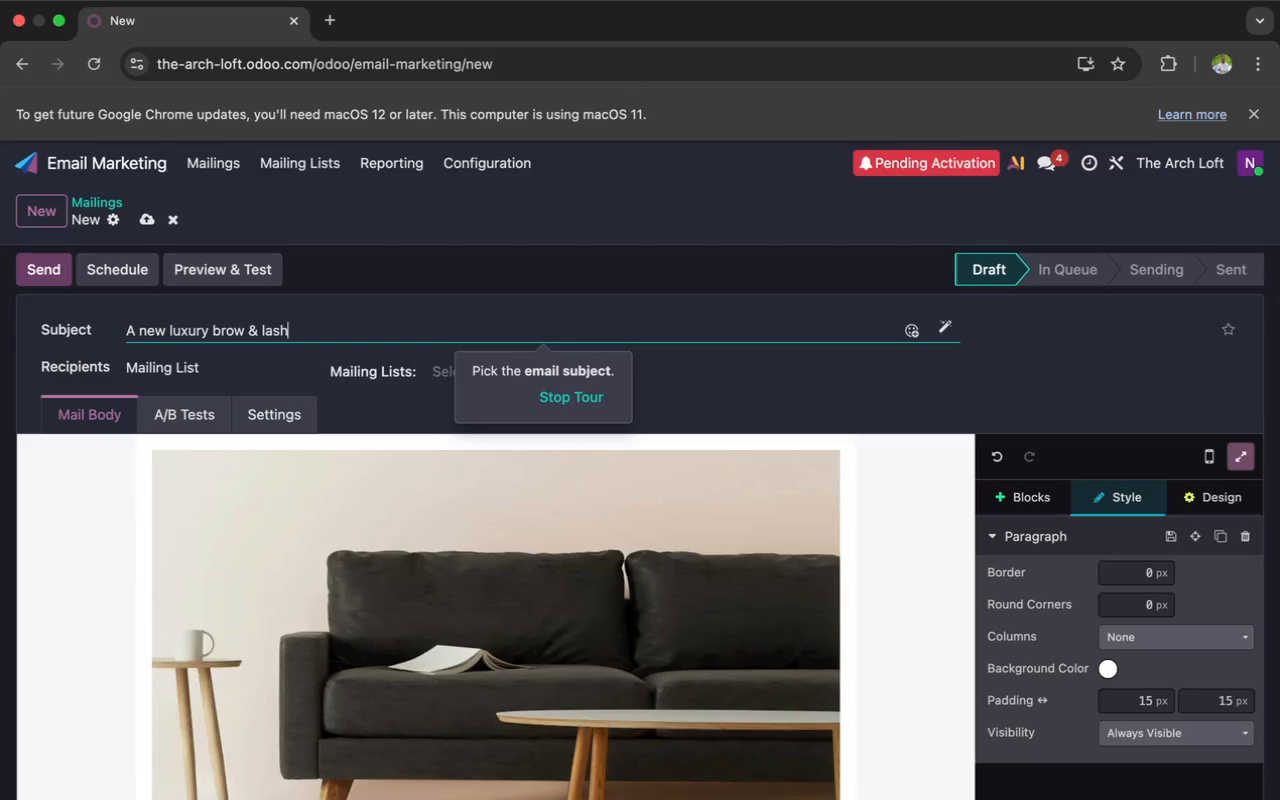 
type( st)
 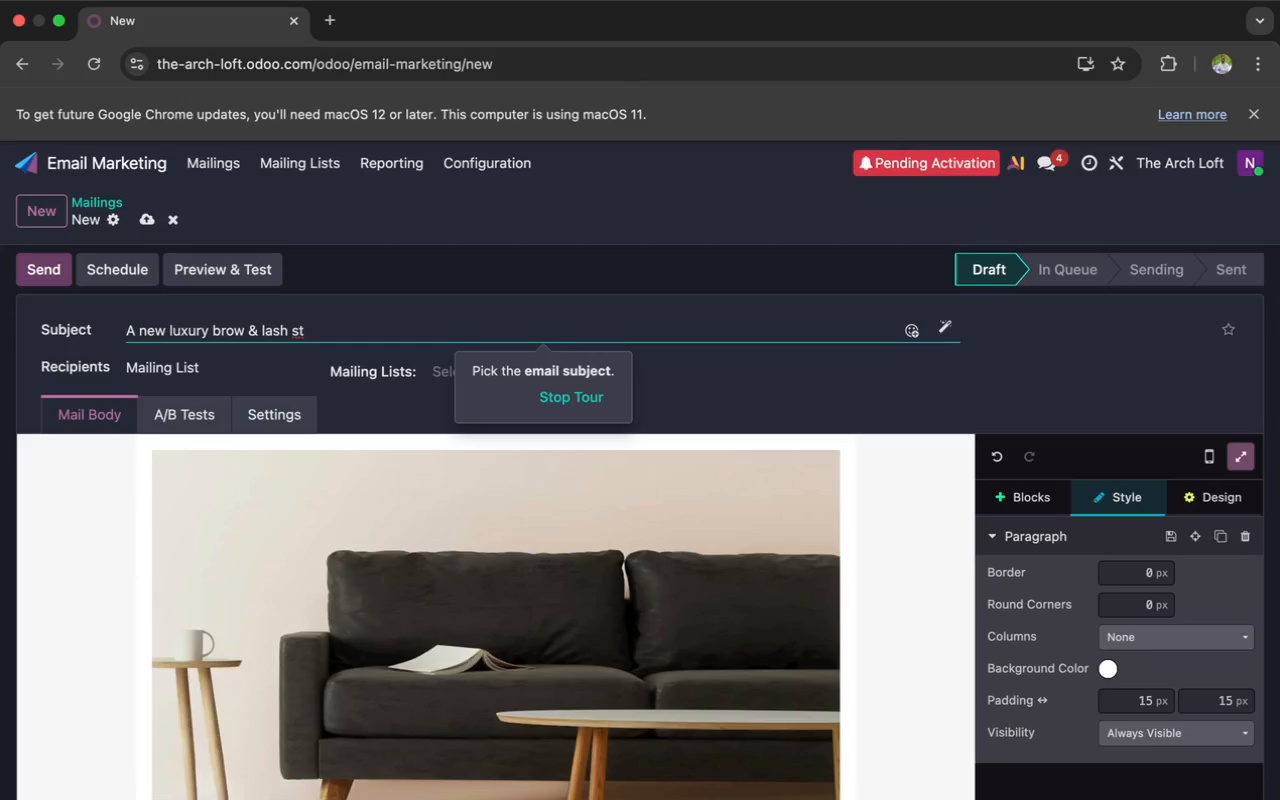 
wait(6.4)
 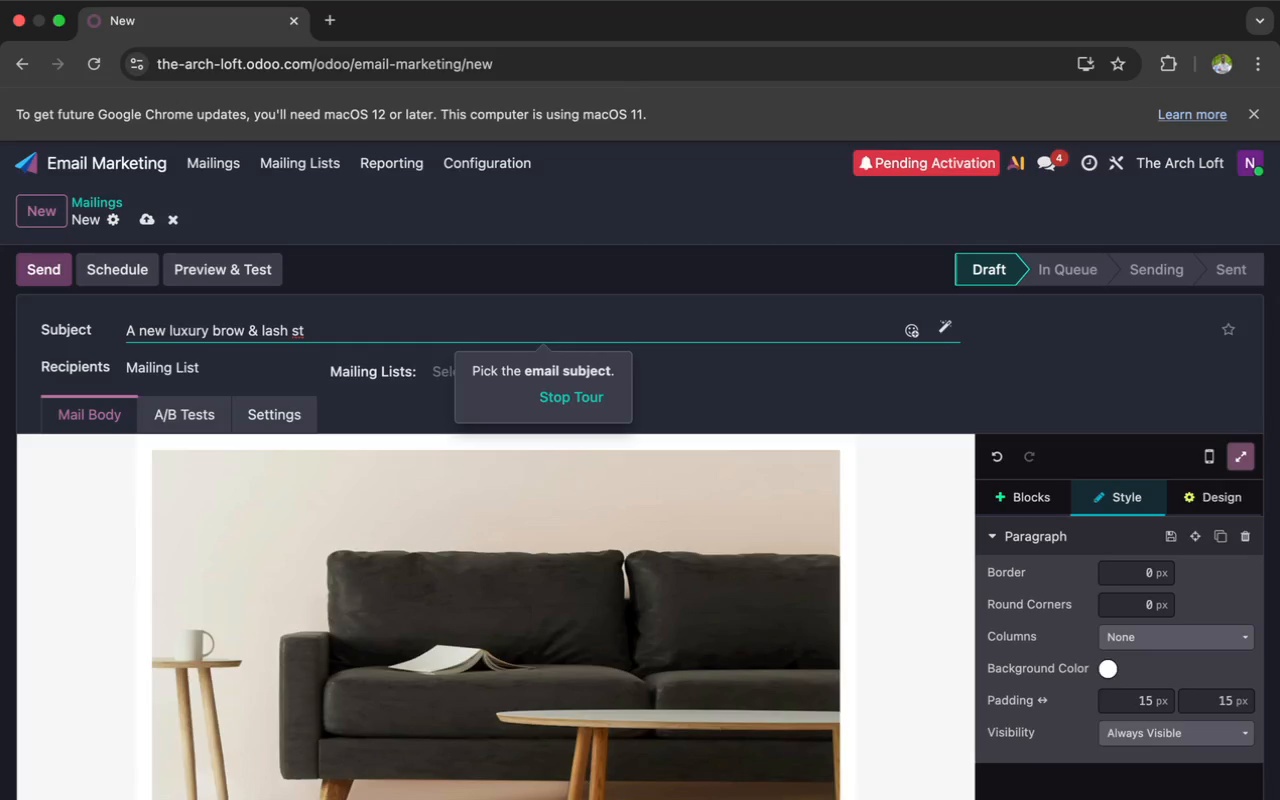 
type(udio)
 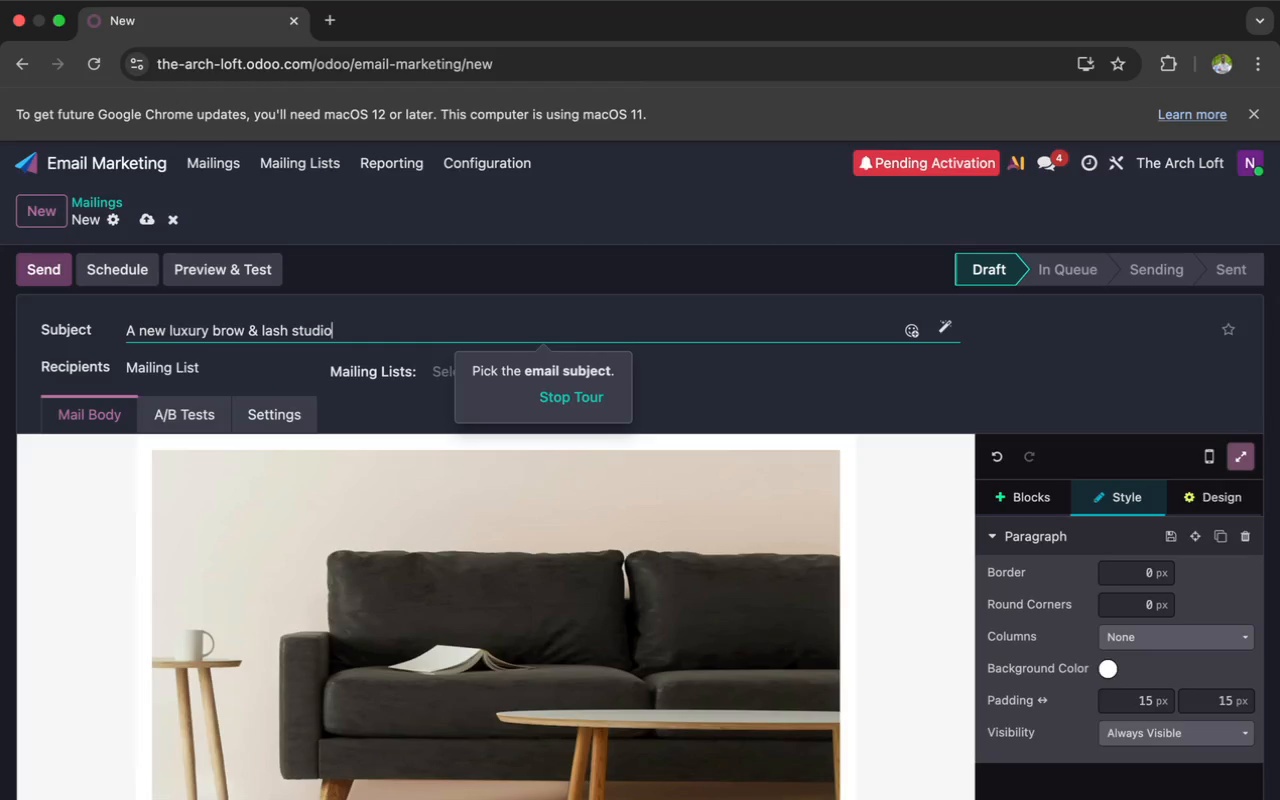 
key(Space)
 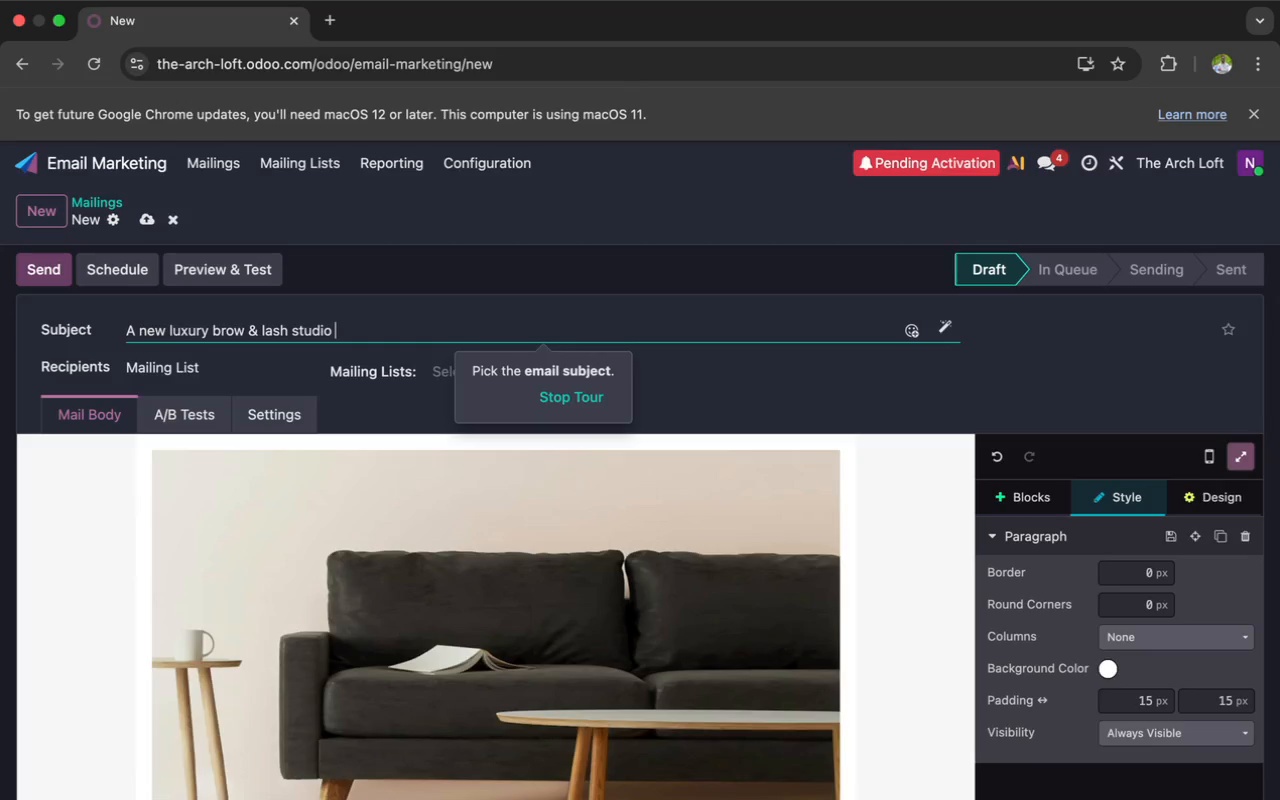 
key(E)
 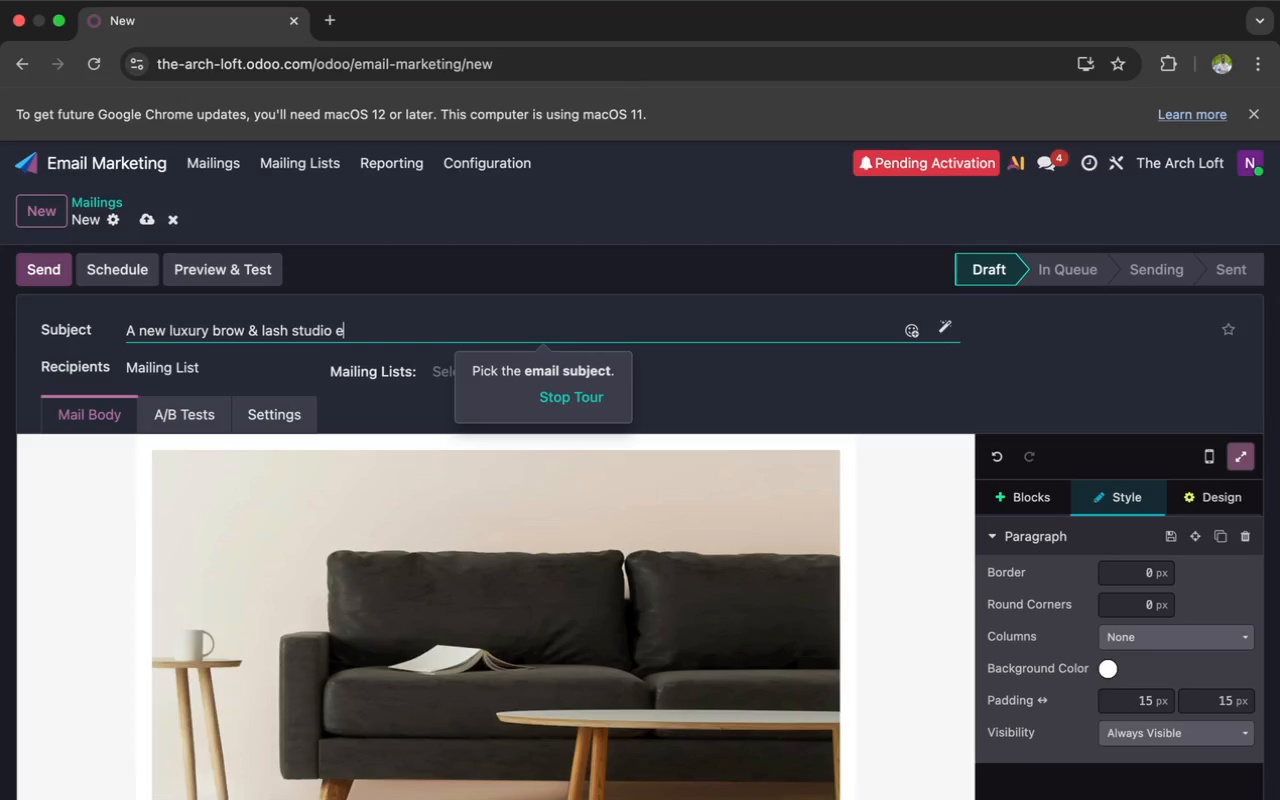 
hold_key(key=X, duration=0.3)
 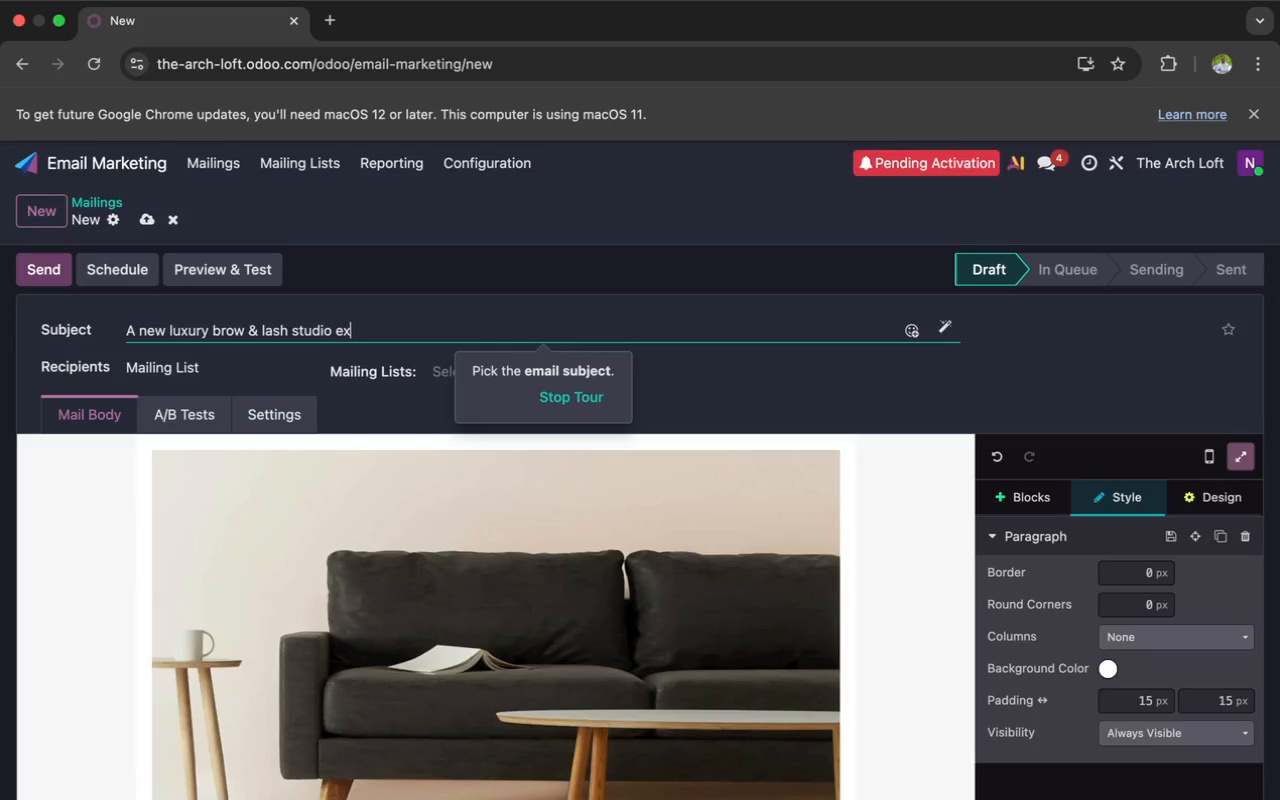 
type(pe)
 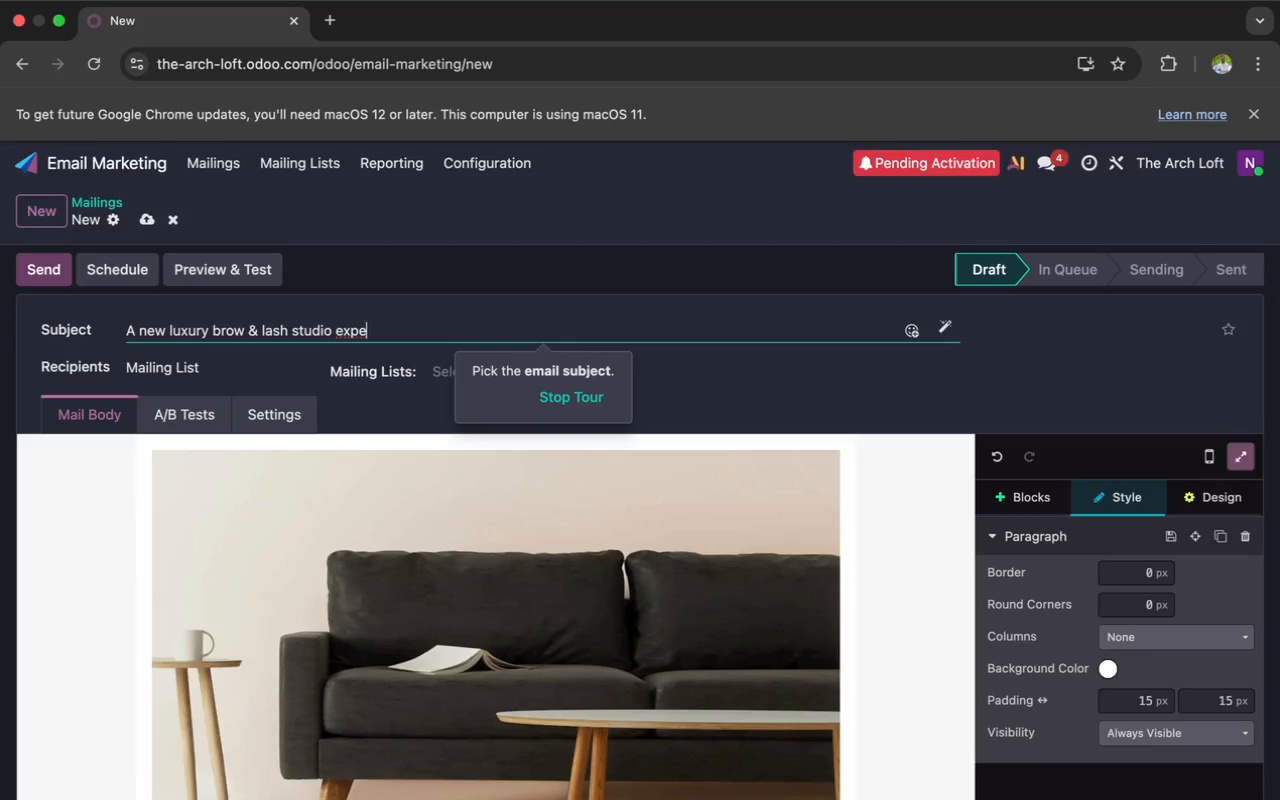 
wait(15.4)
 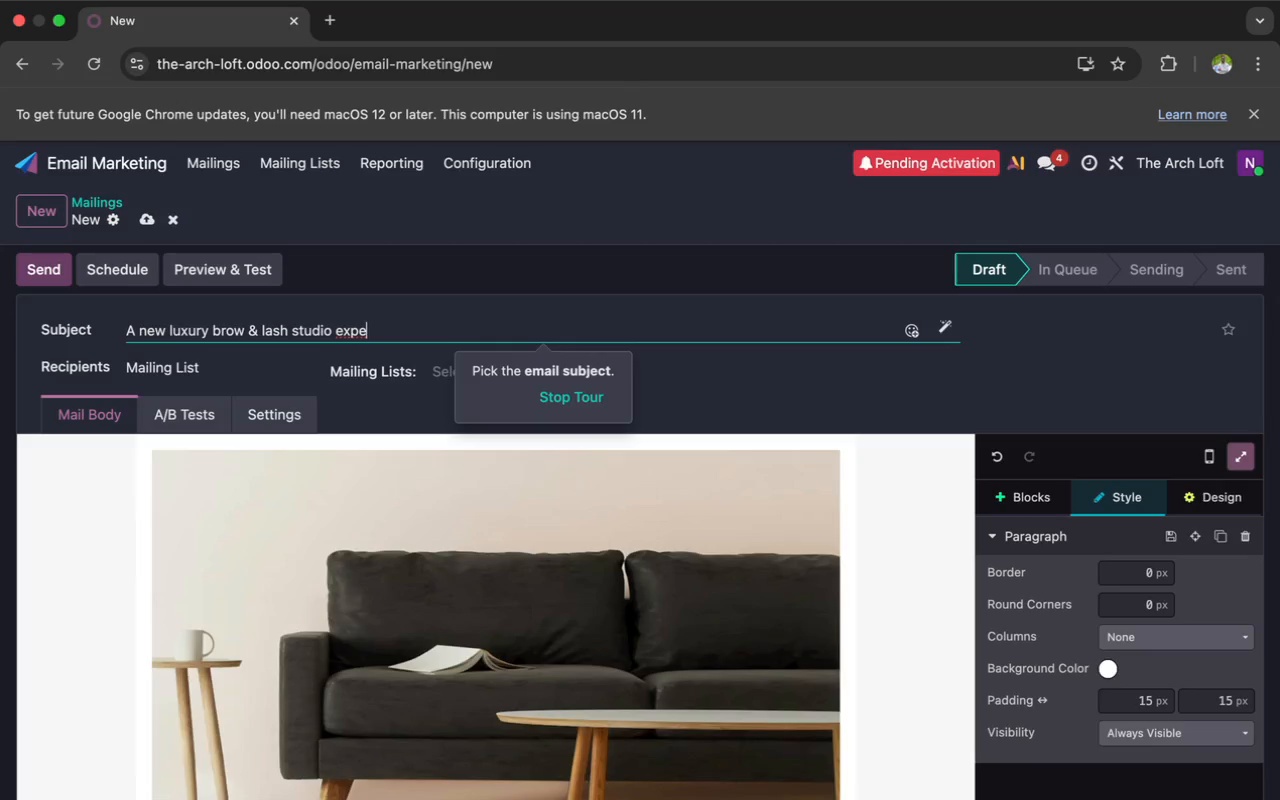 
type(ri)
 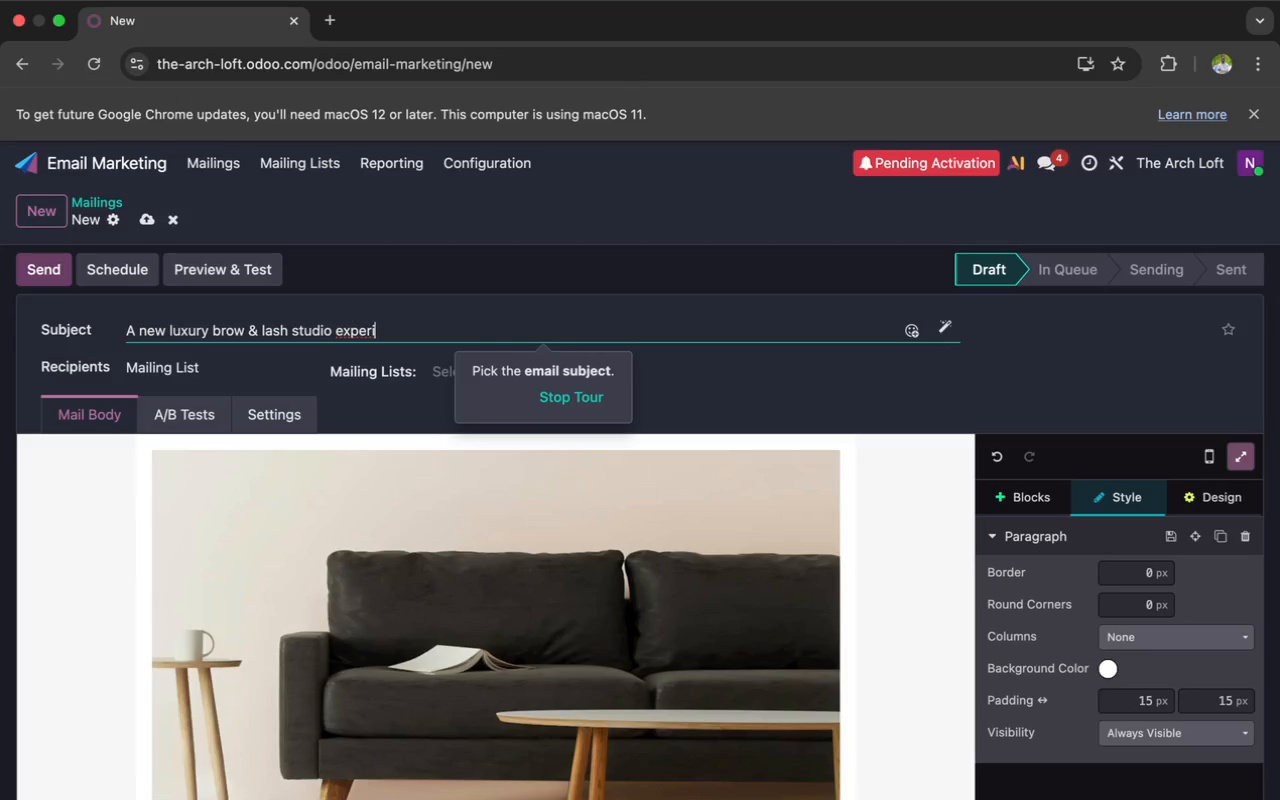 
wait(5.6)
 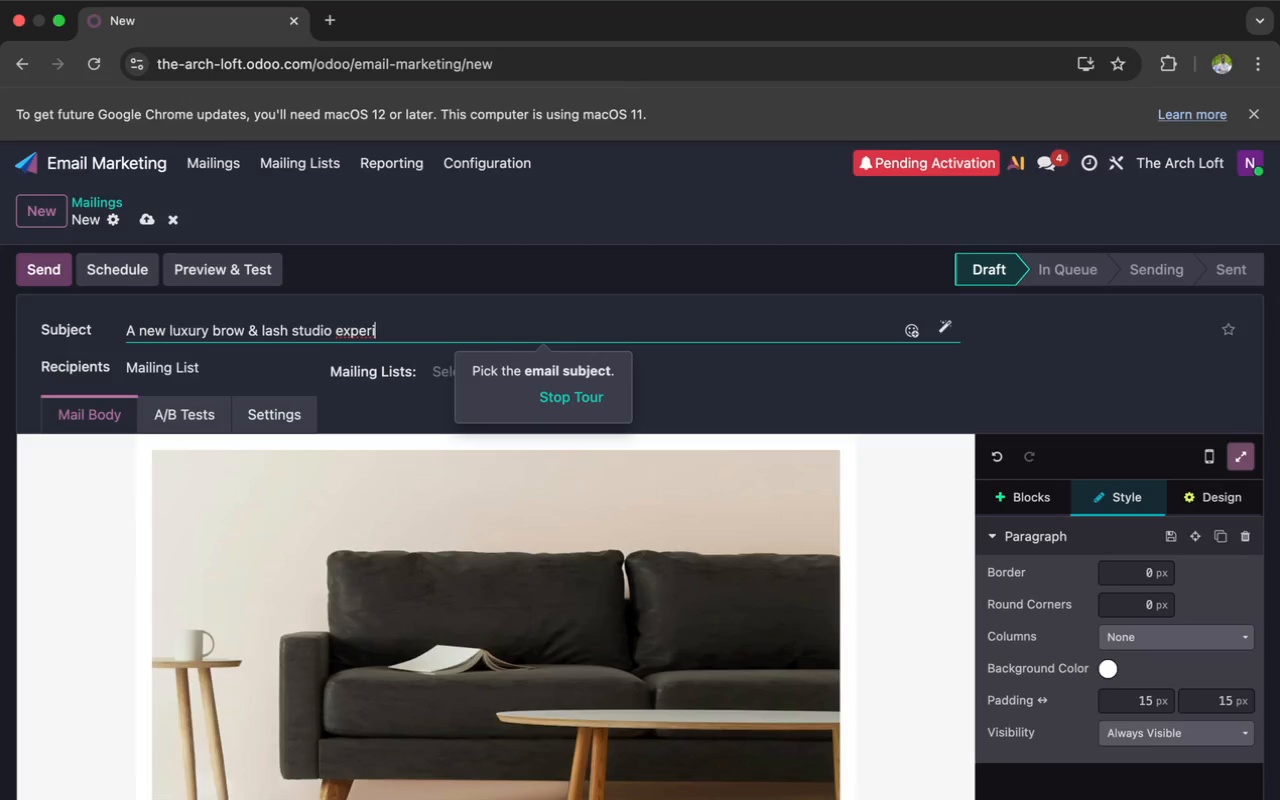 
type(en)
 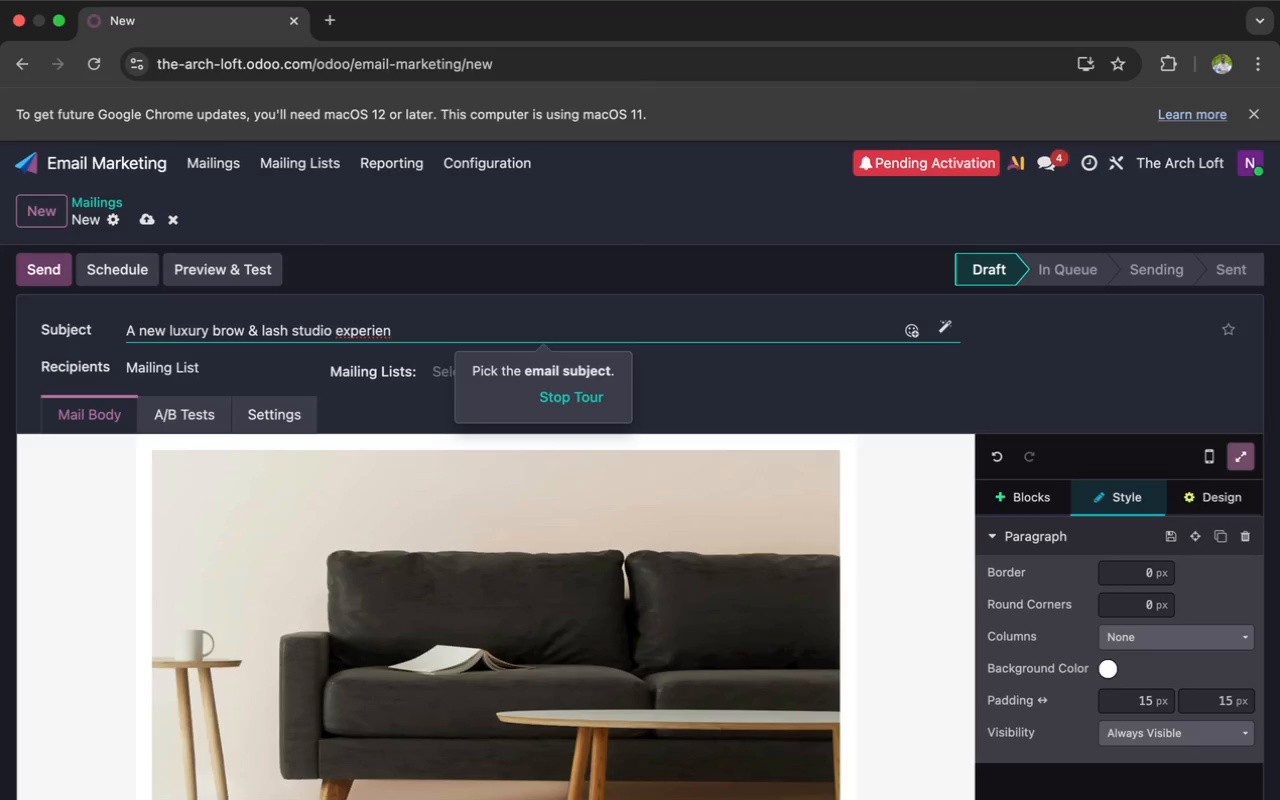 
type(ce)
 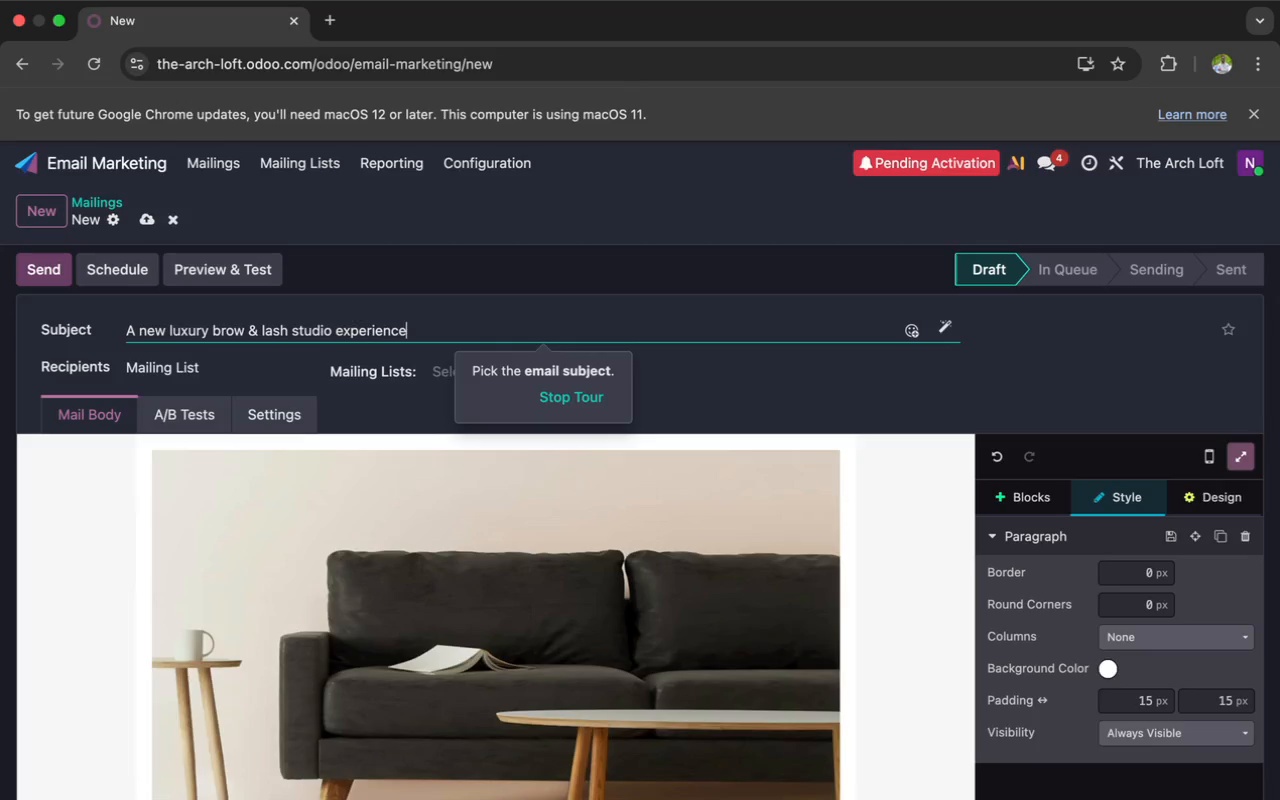 
type( is here)
 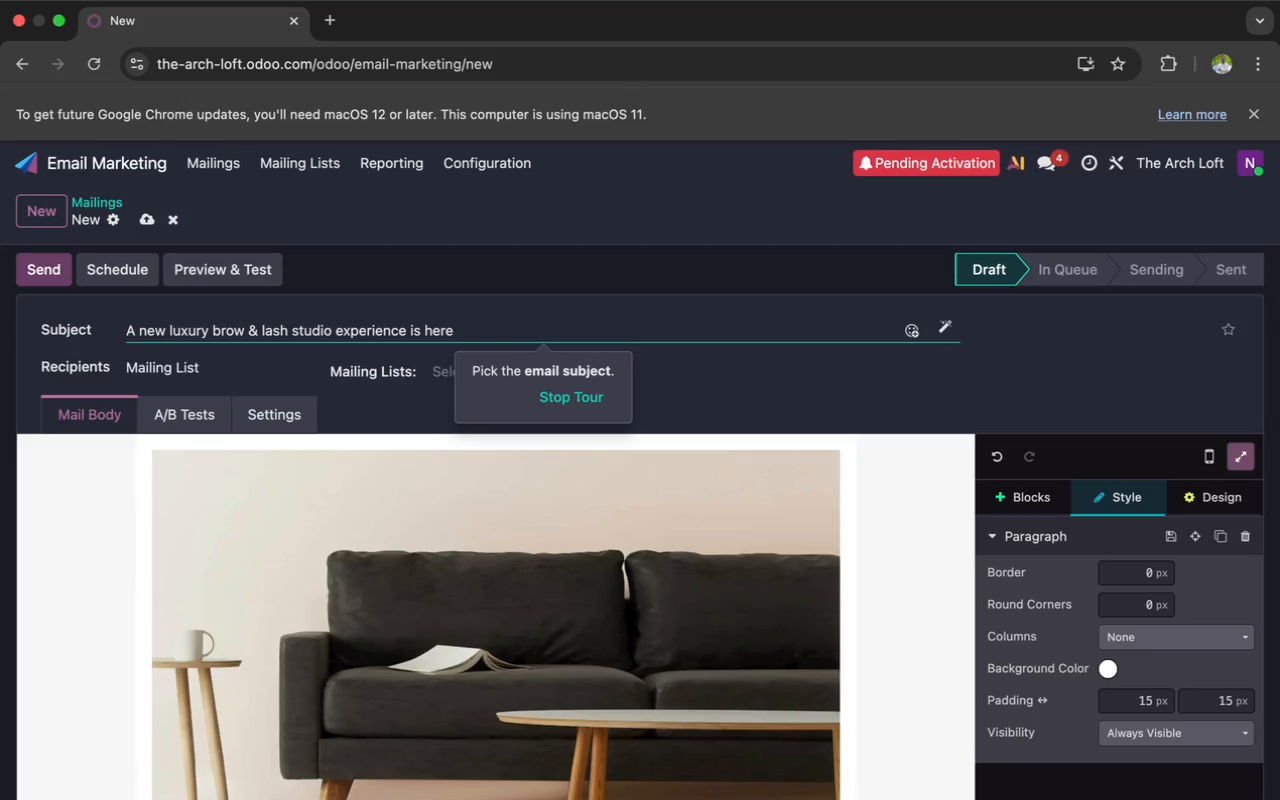 
wait(6.3)
 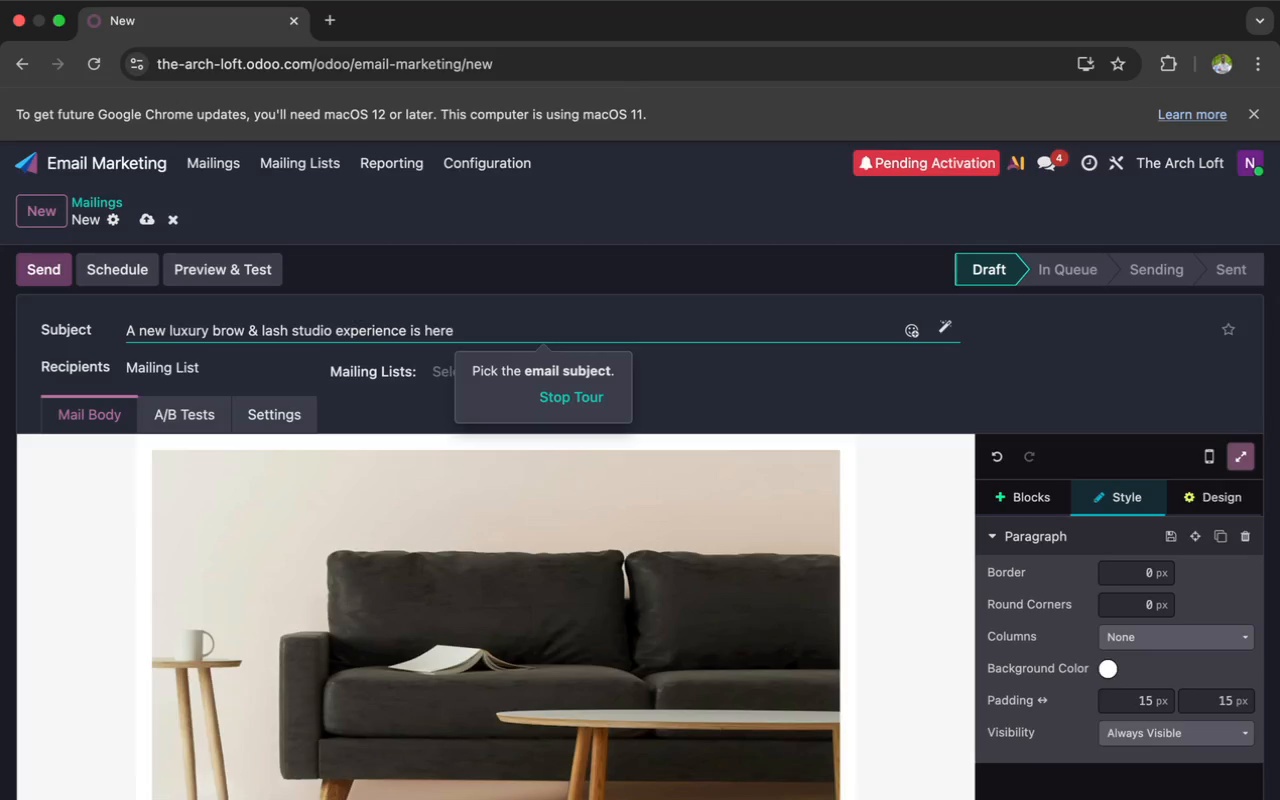 
scroll: coordinate [172, 531], scroll_direction: down, amount: 120.0
 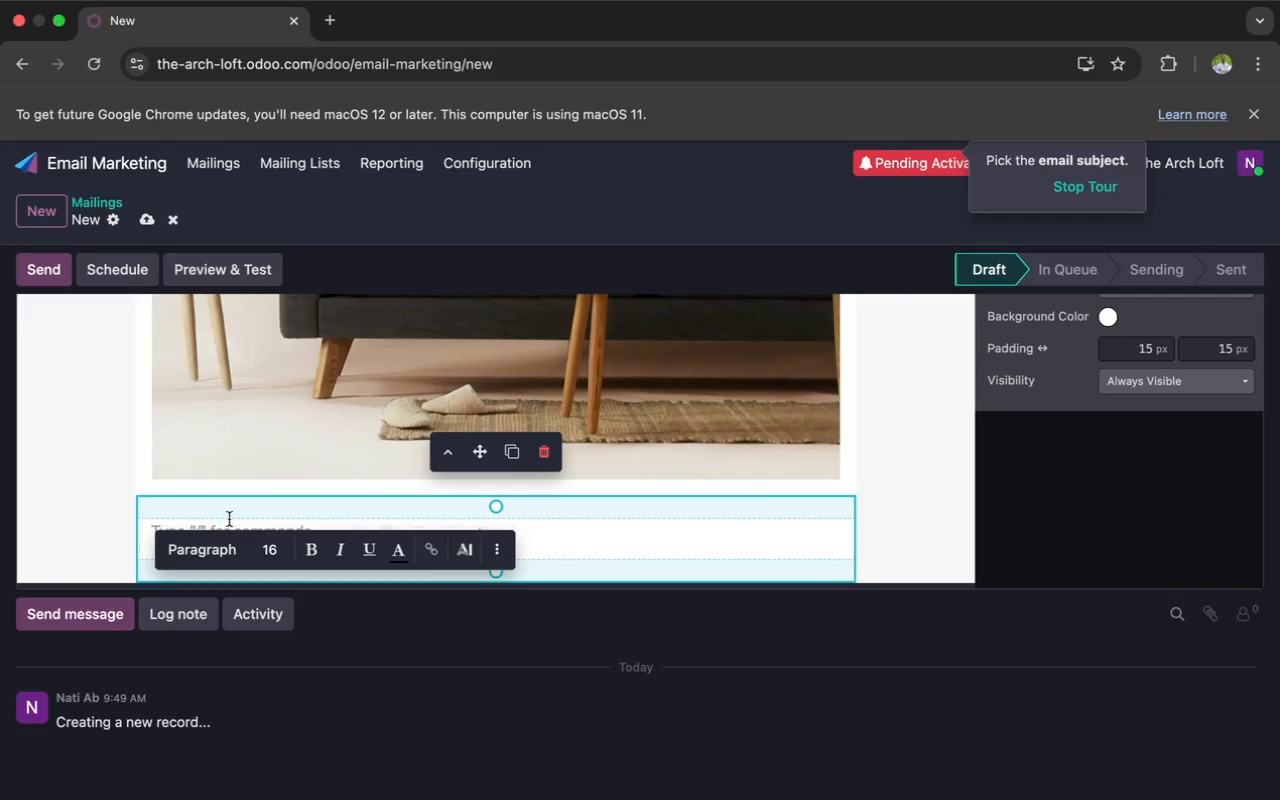 
left_click([615, 546])
 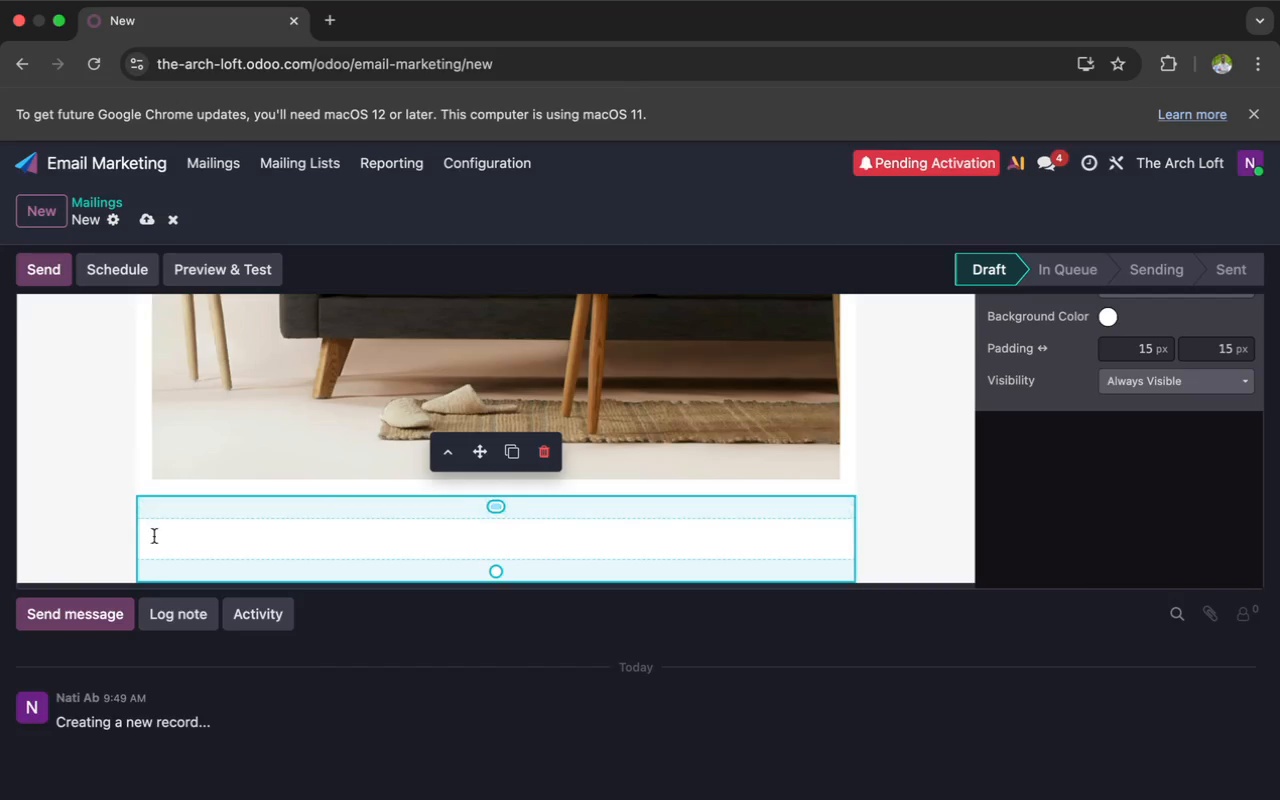 
wait(5.23)
 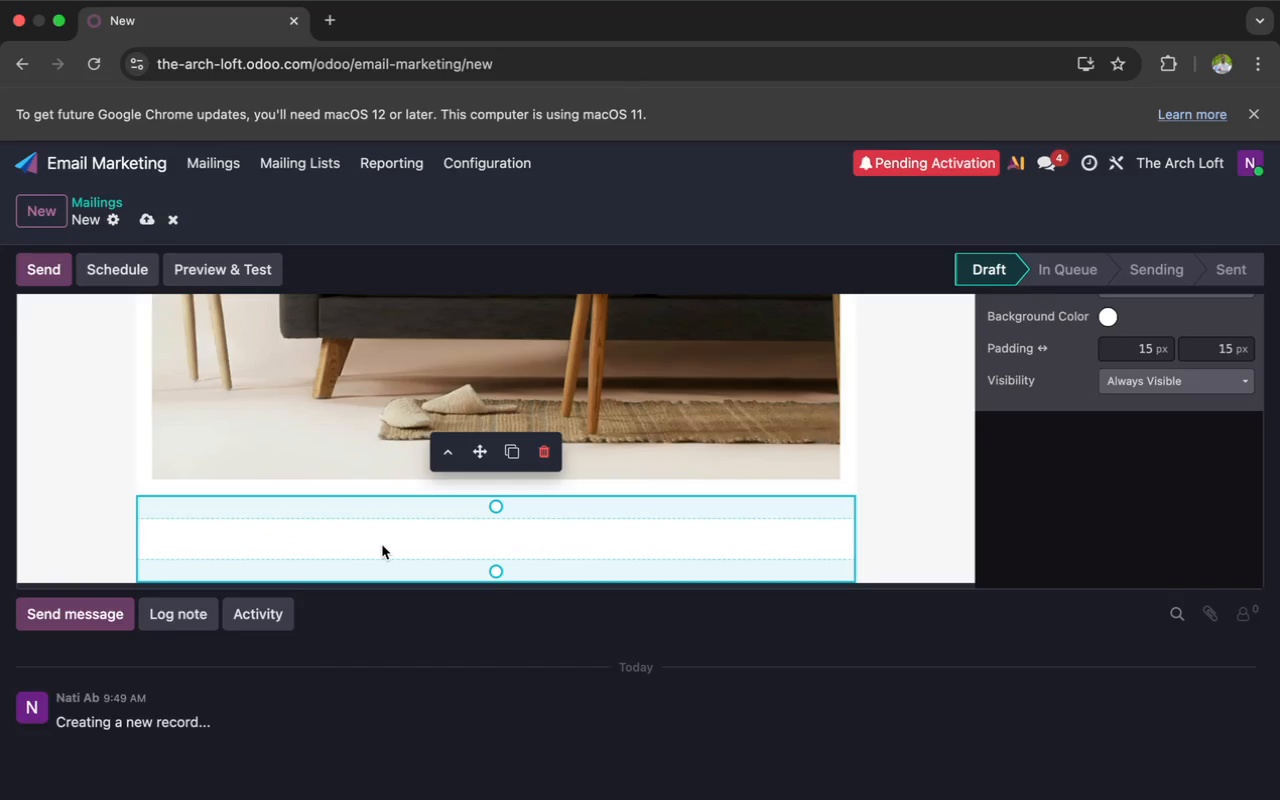 
scroll: coordinate [154, 543], scroll_direction: up, amount: 50.0
 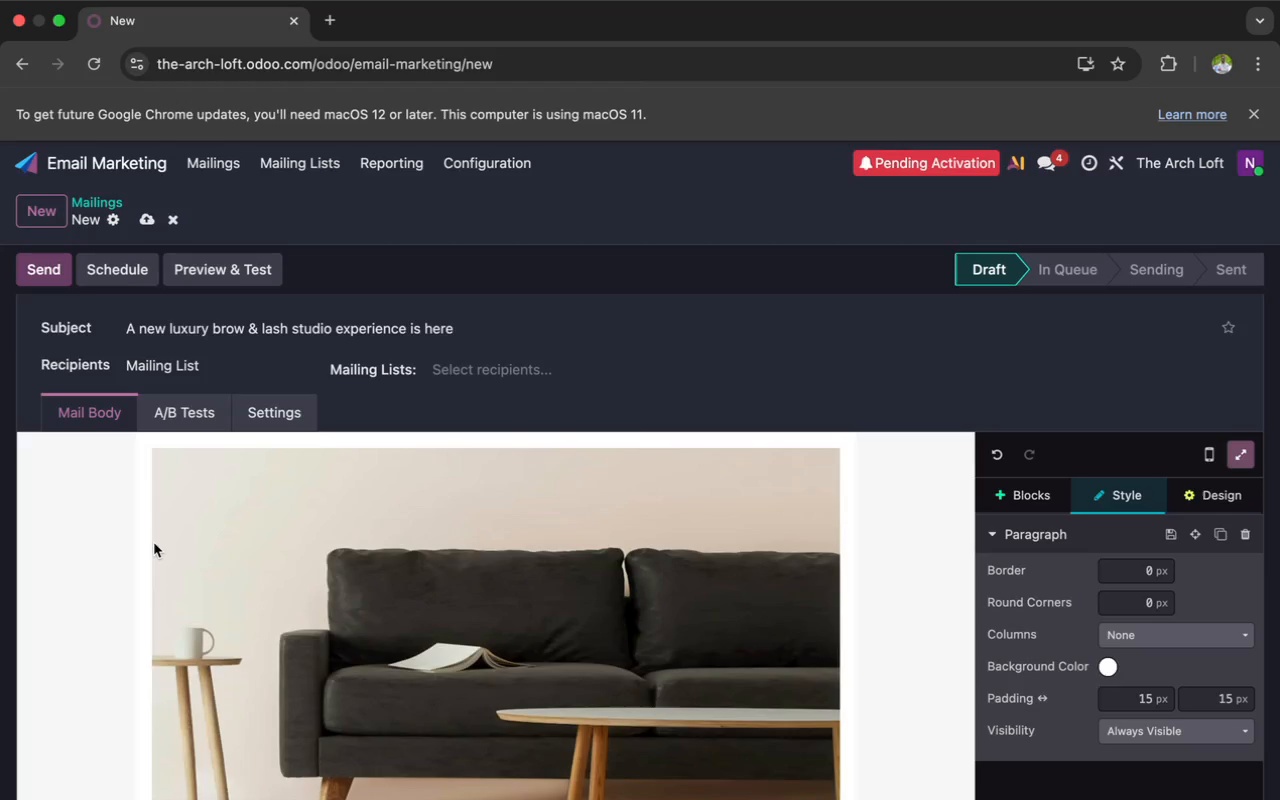 
scroll: coordinate [143, 515], scroll_direction: down, amount: 50.0
 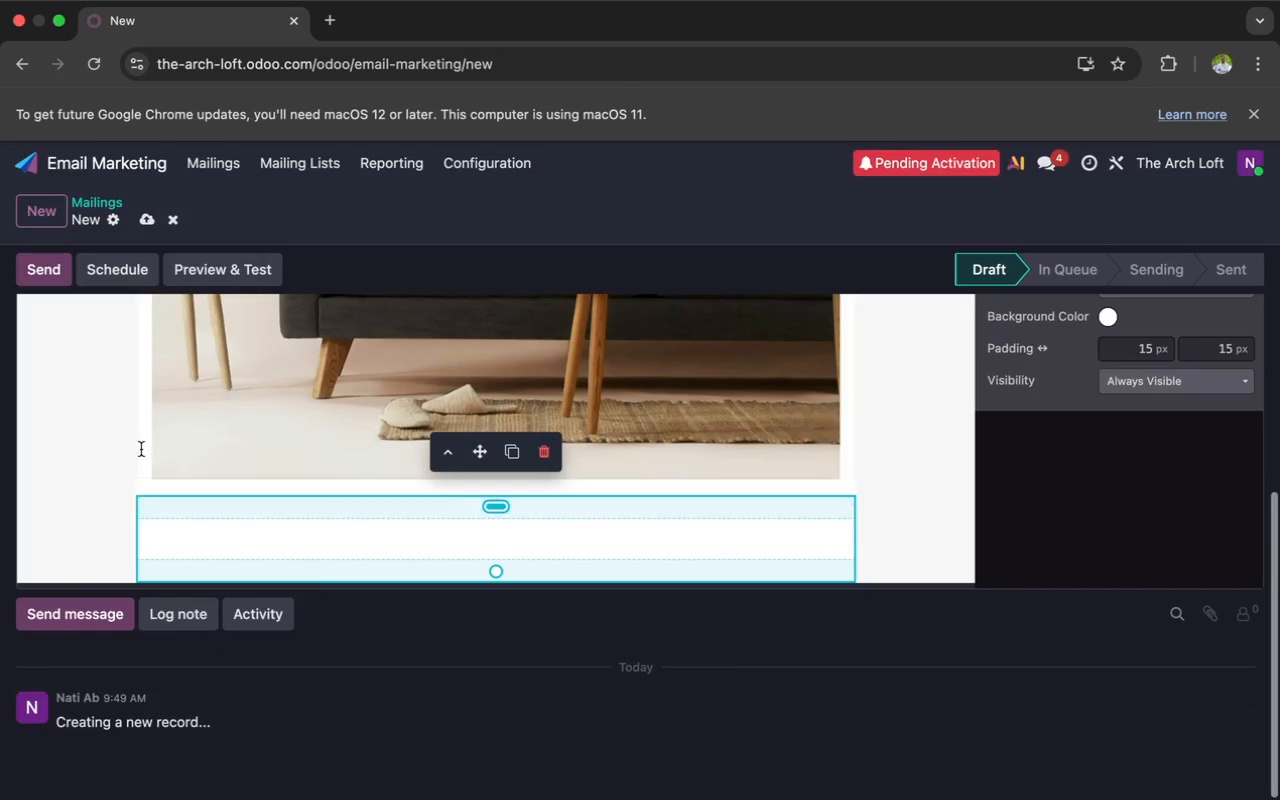 
scroll: coordinate [141, 432], scroll_direction: up, amount: 9.0
 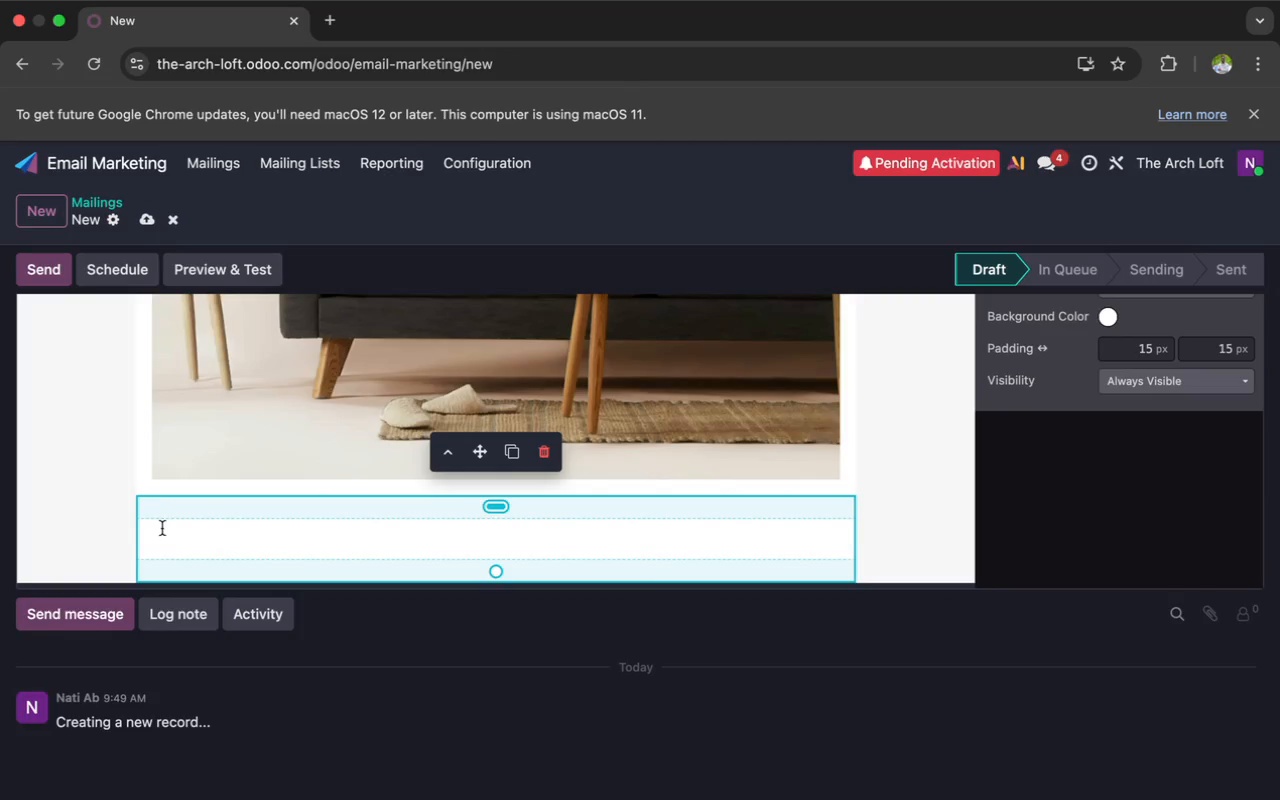 
left_click([158, 546])
 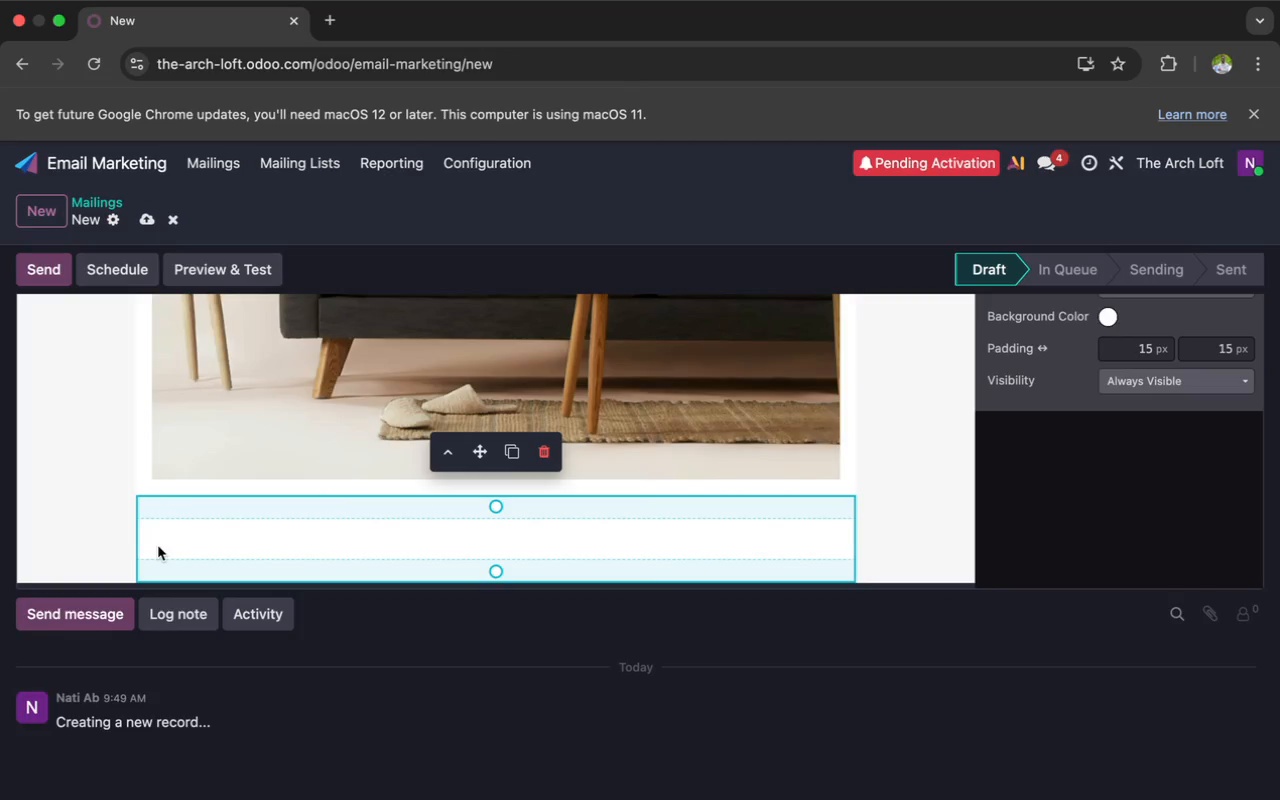 
left_click([158, 546])
 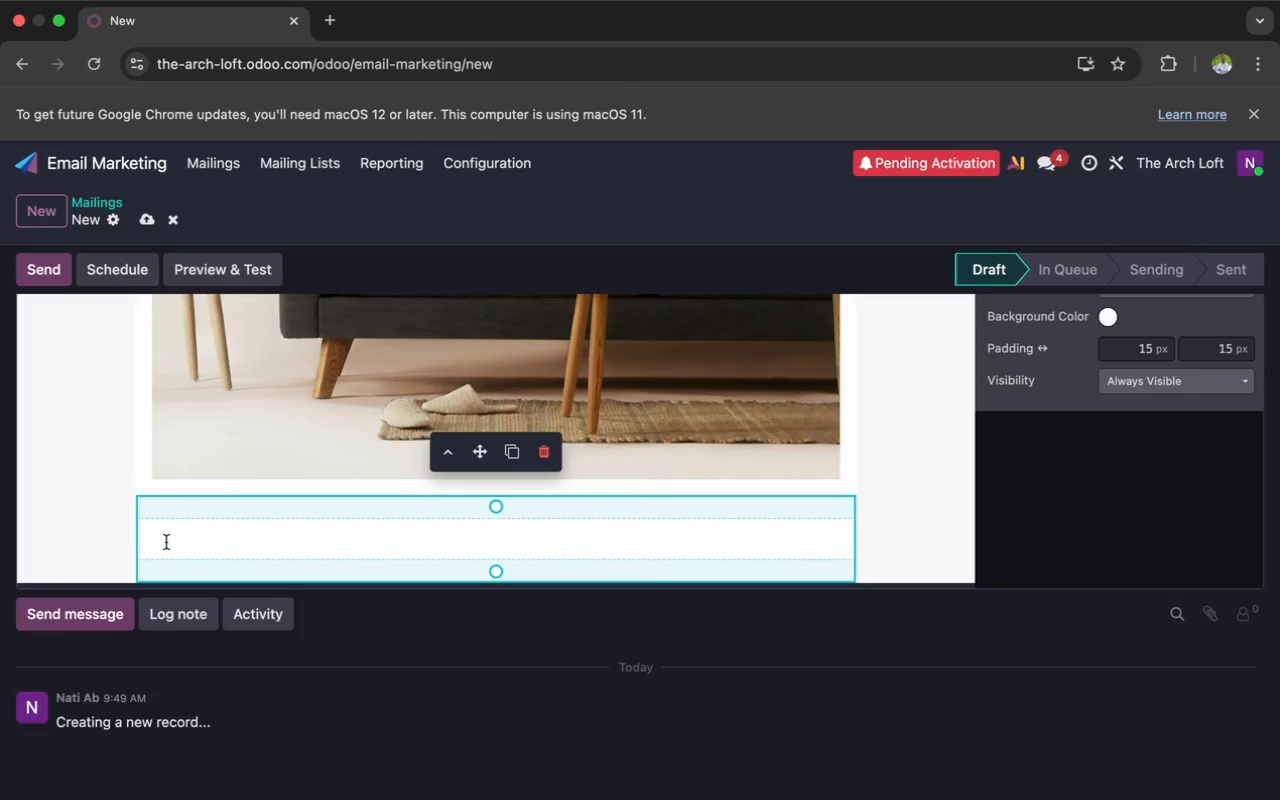 
left_click([187, 531])
 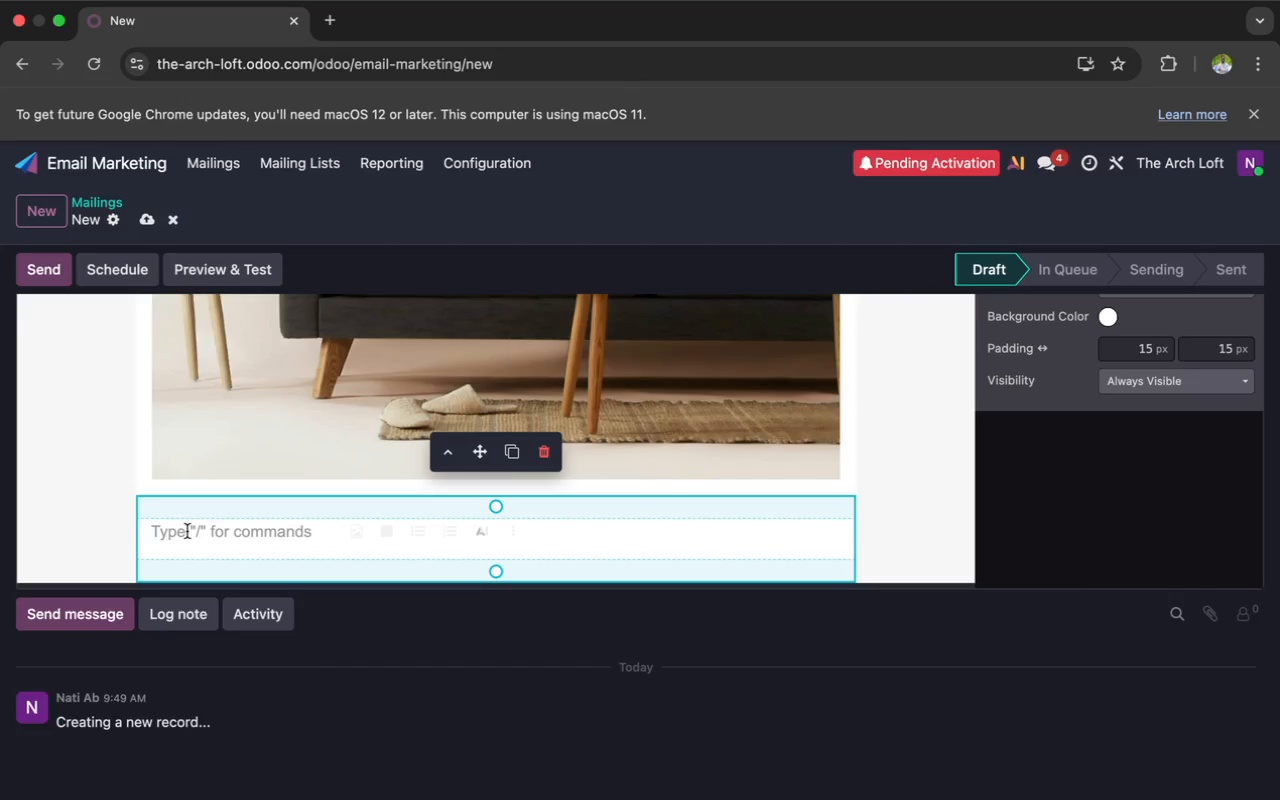 
wait(11.53)
 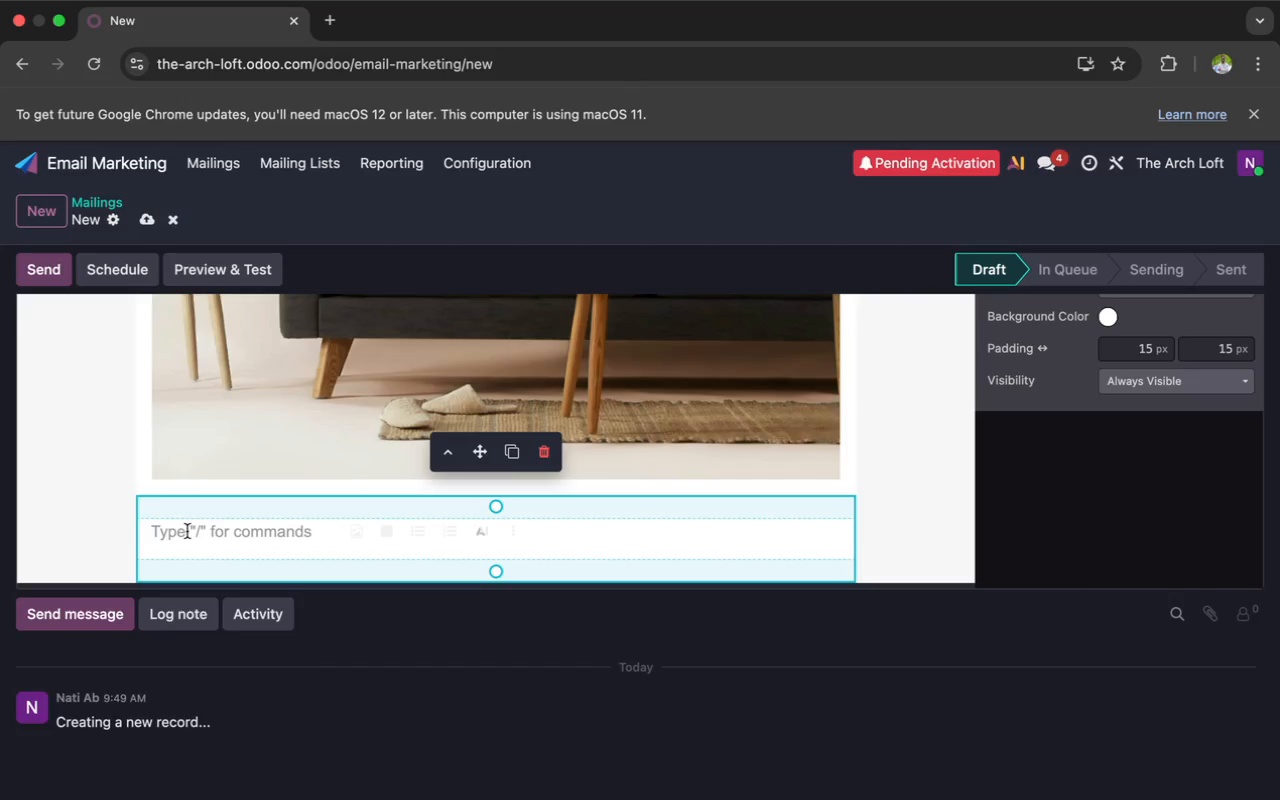 
key(CapsLock)
 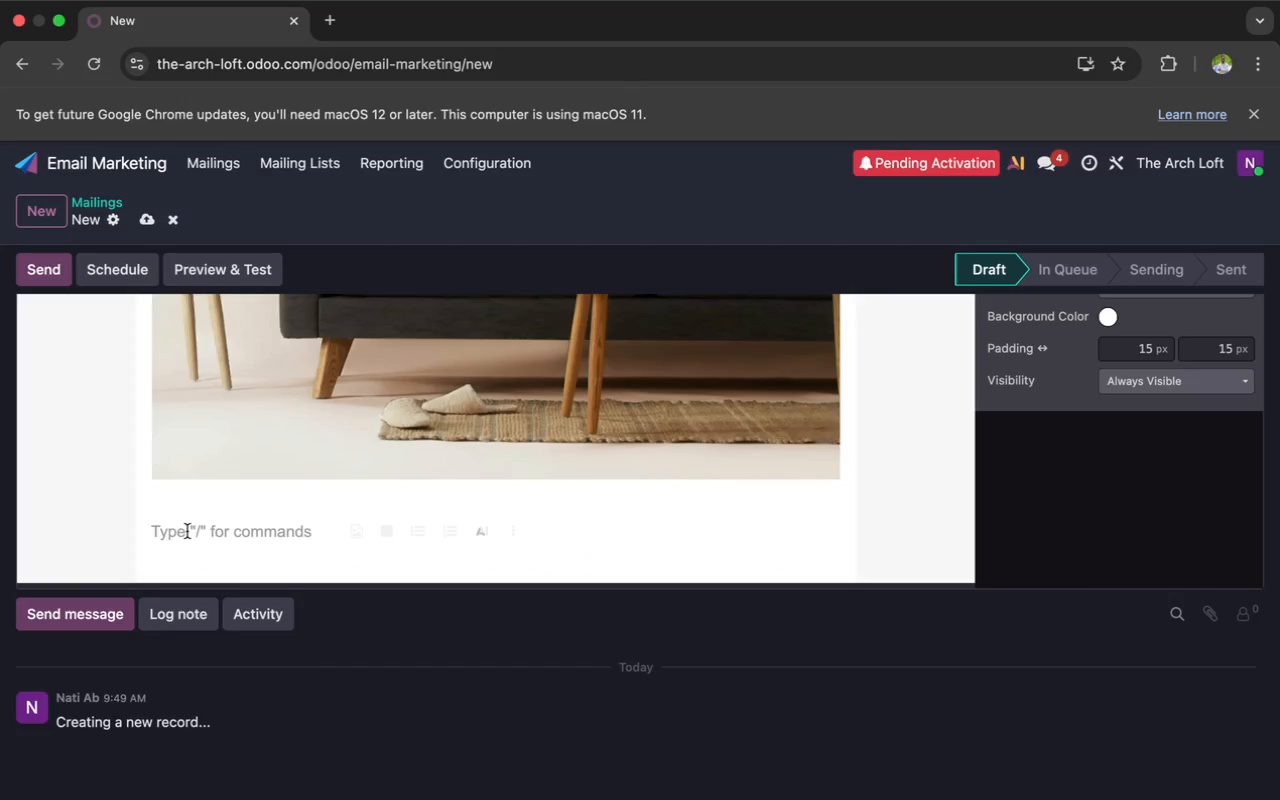 
key(H)
 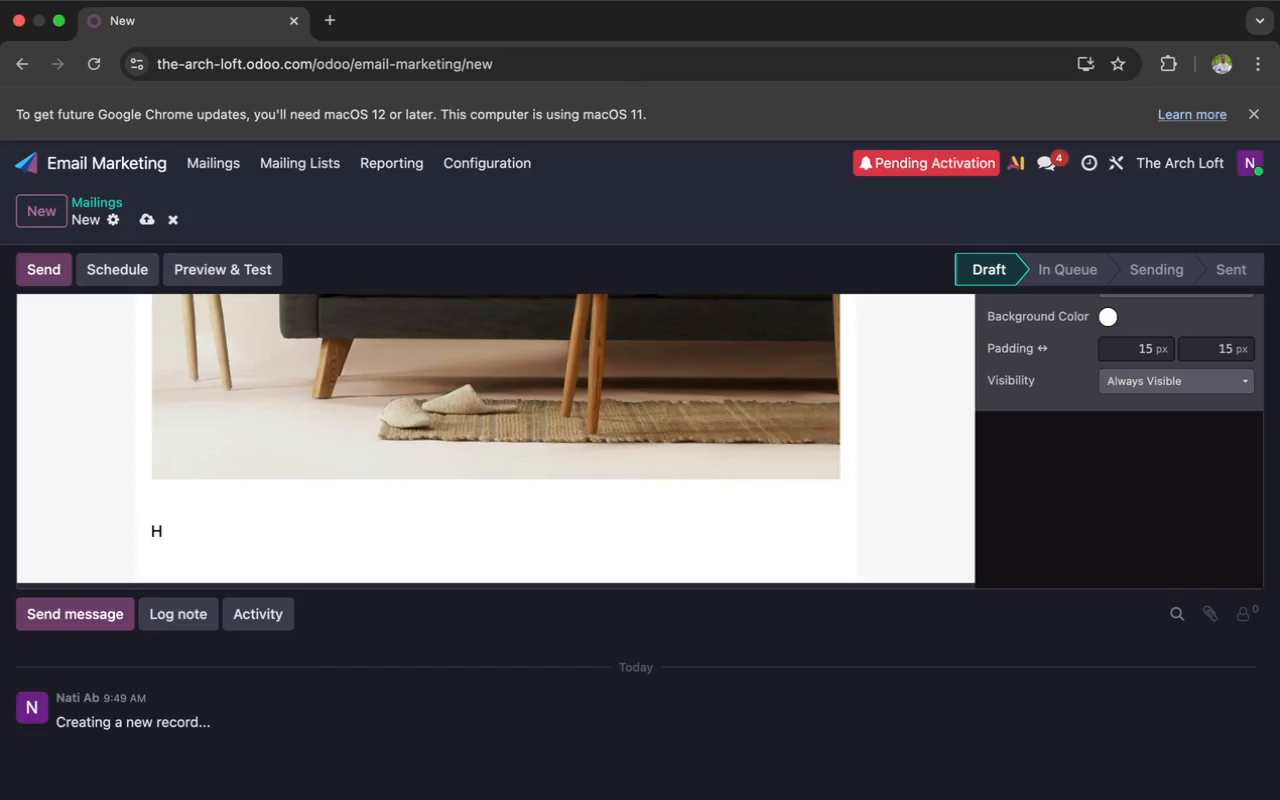 
key(CapsLock)
 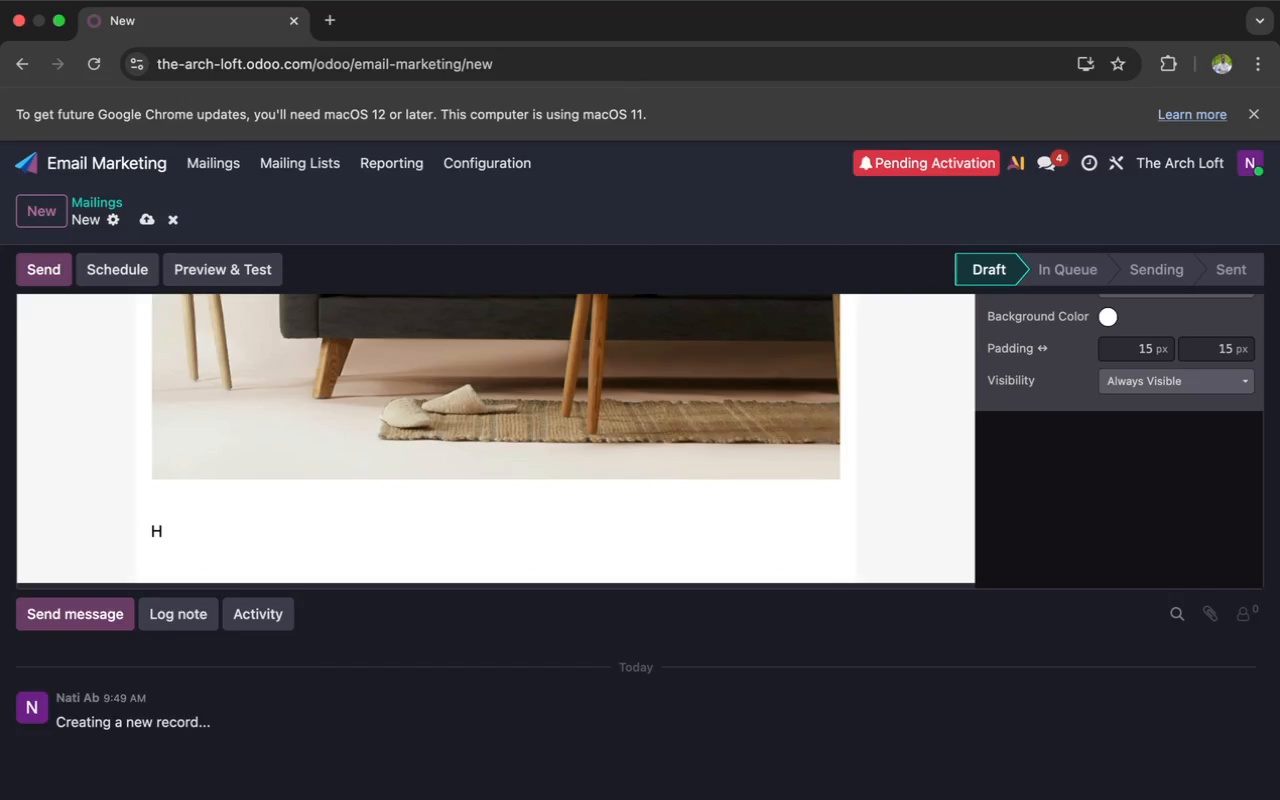 
key(I)
 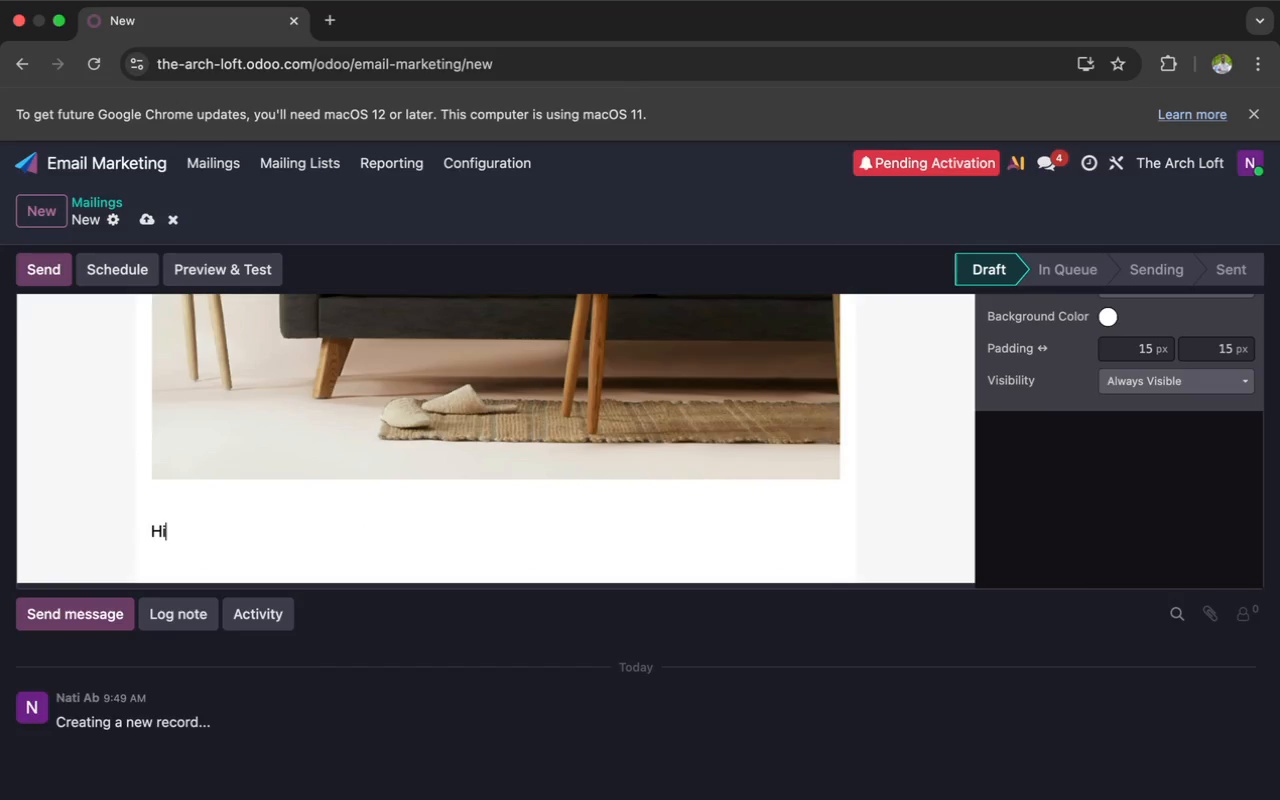 
key(Shift+BracketLeft)
 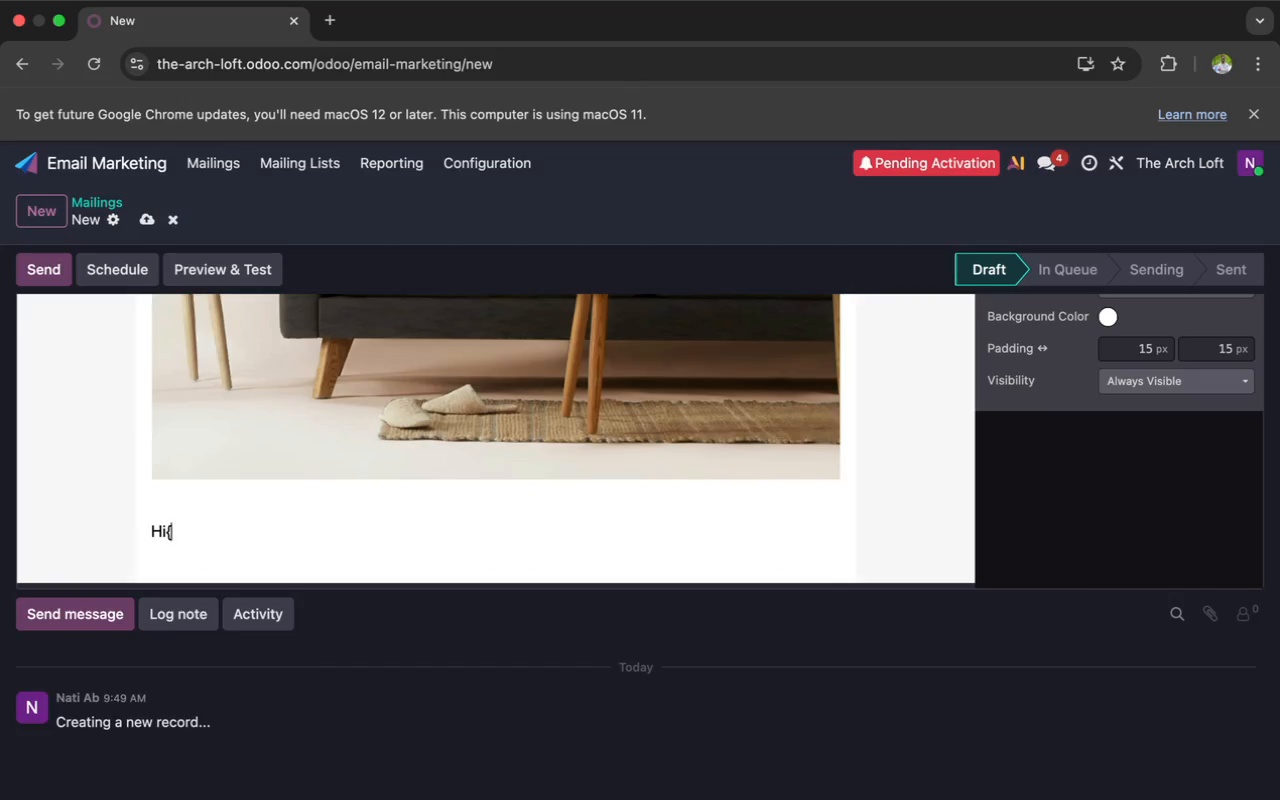 
key(Shift+BracketLeft)
 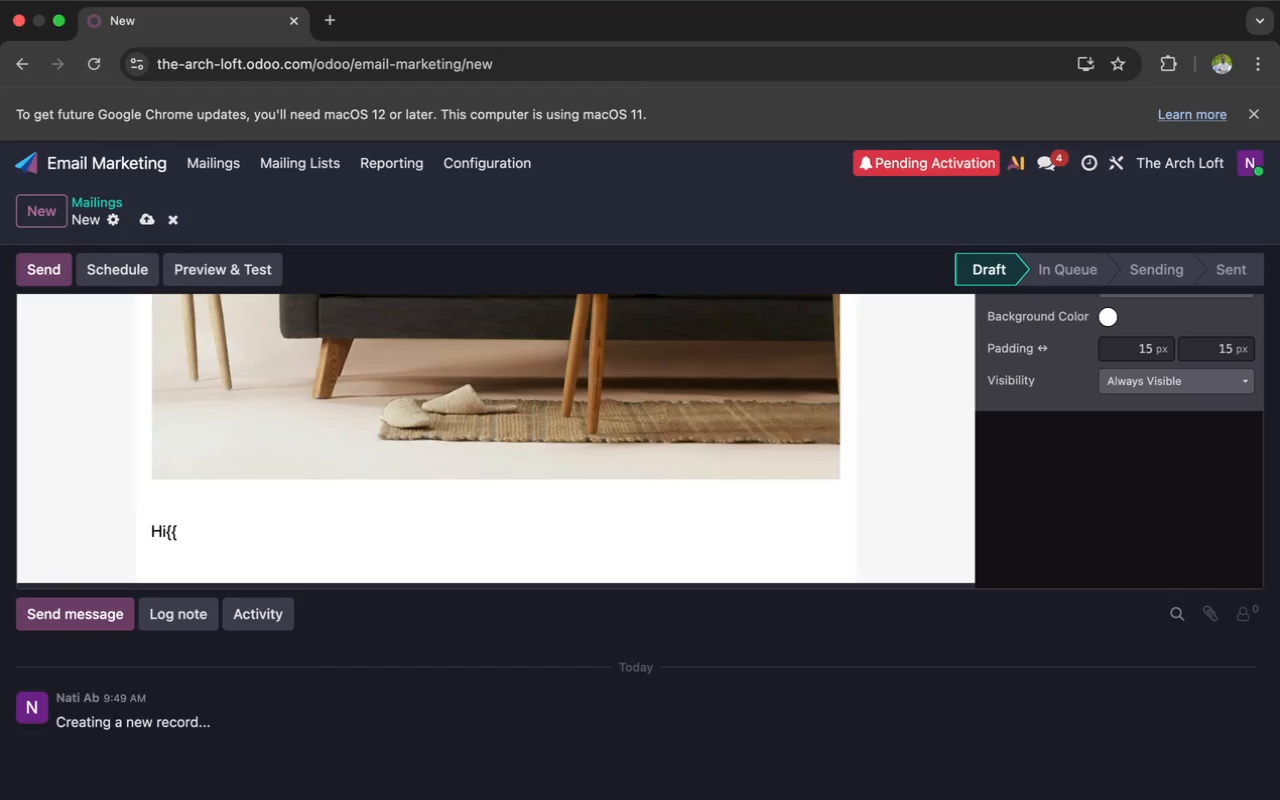 
type(object)
 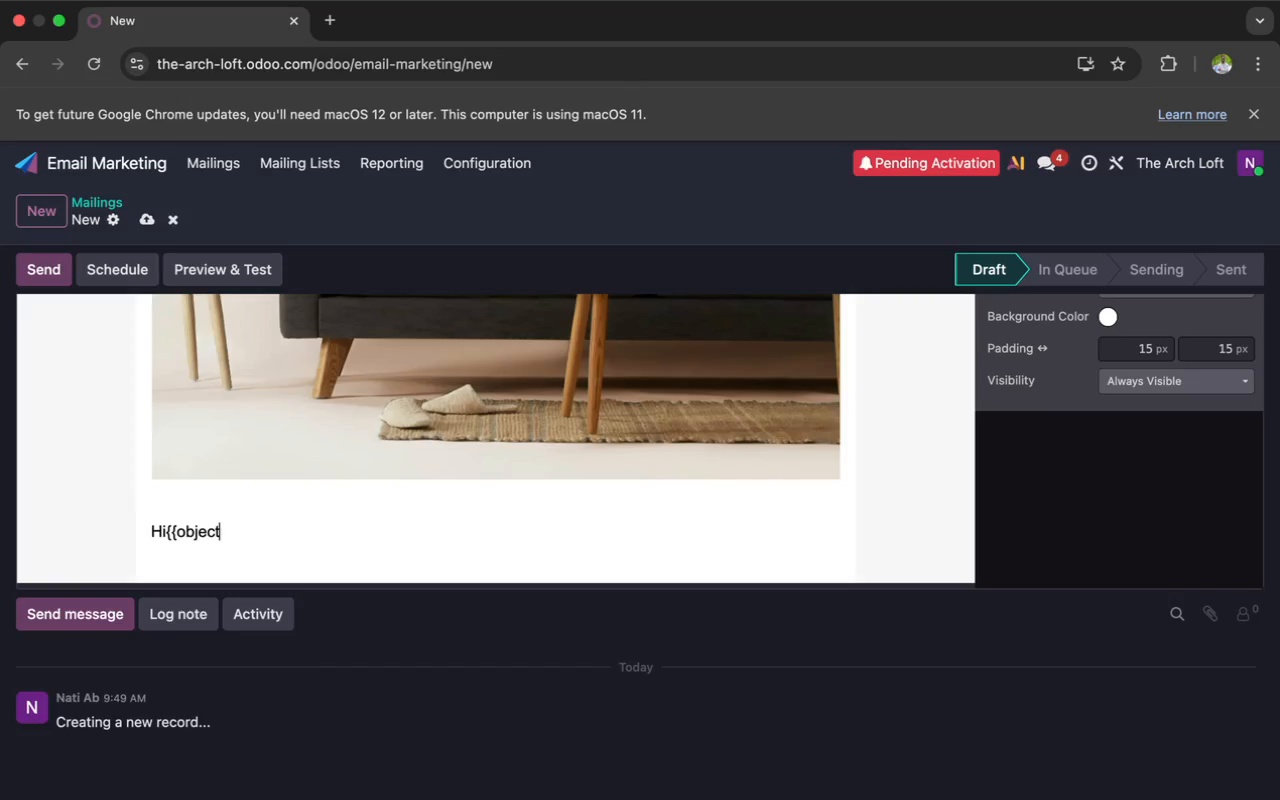 
wait(5.64)
 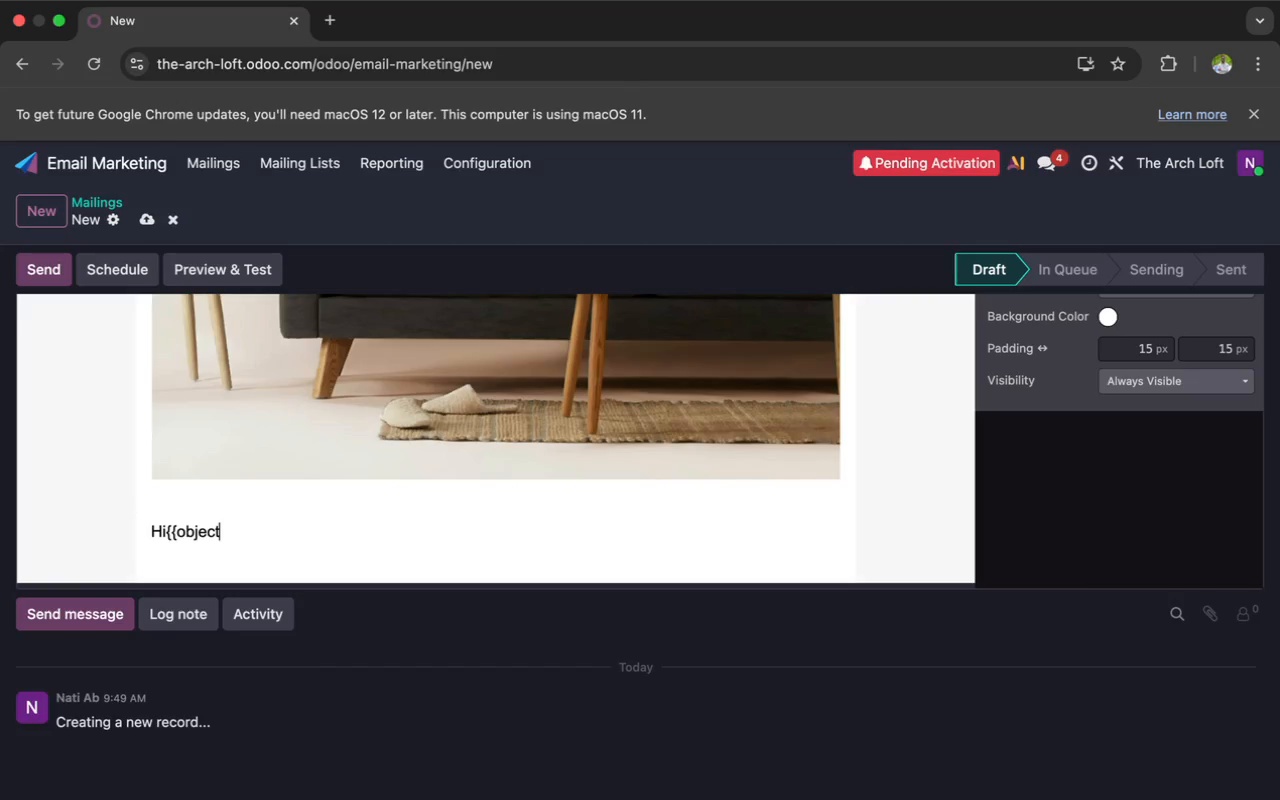 
key(Period)
 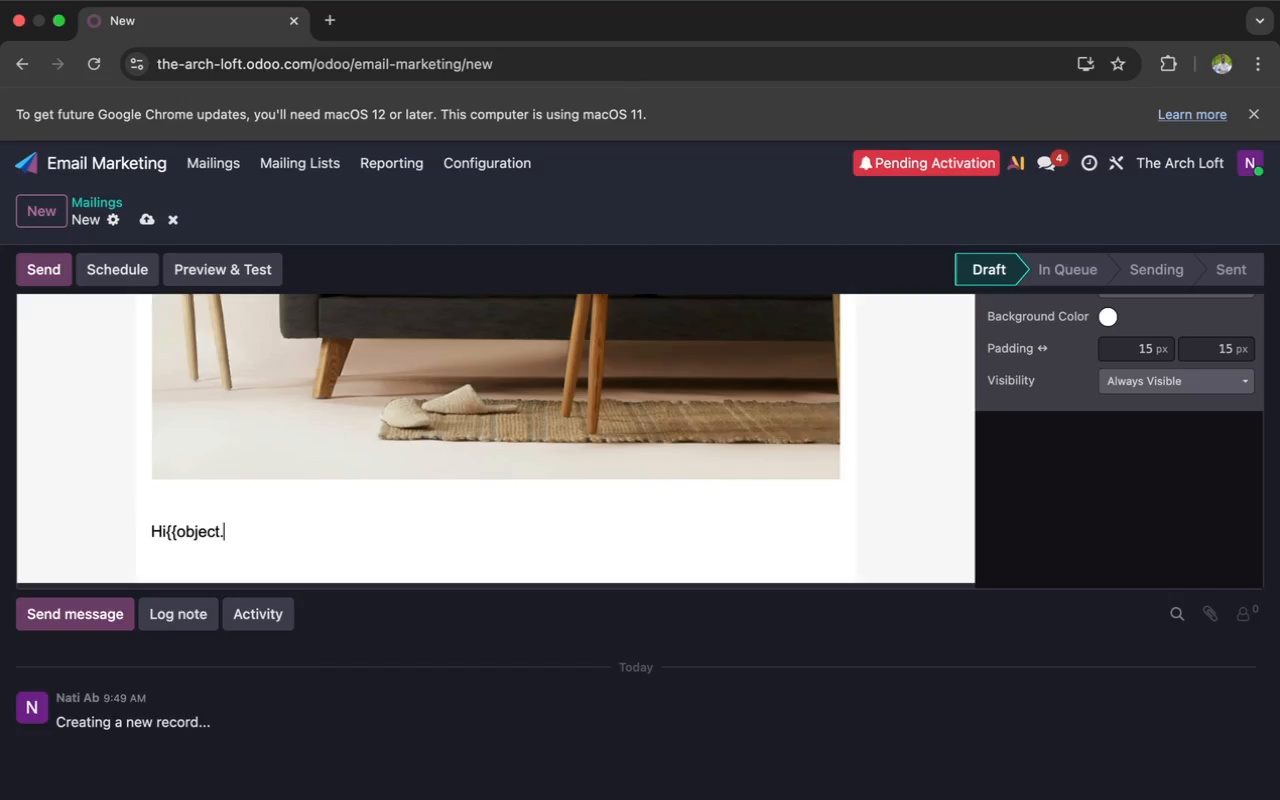 
key(N)
 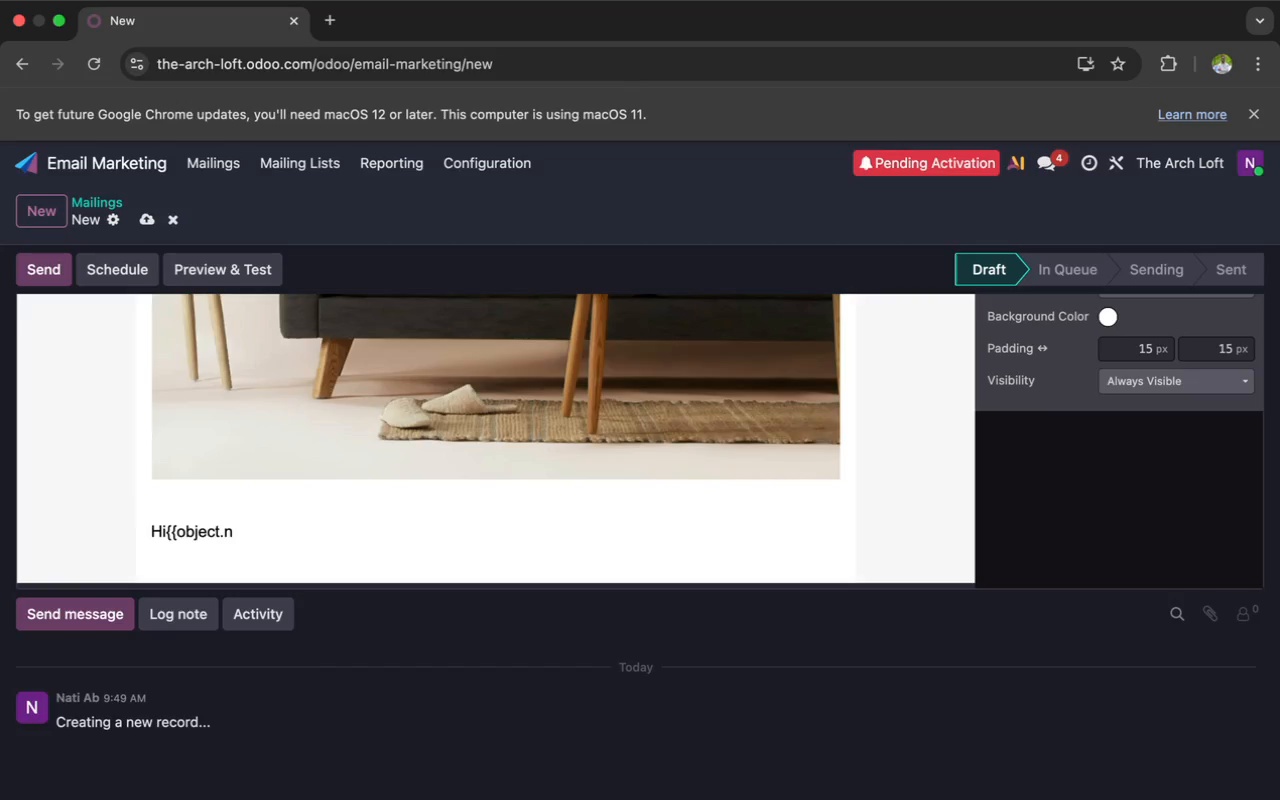 
key(Backspace)
type( m)
key(Backspace)
key(Backspace)
type(name)
 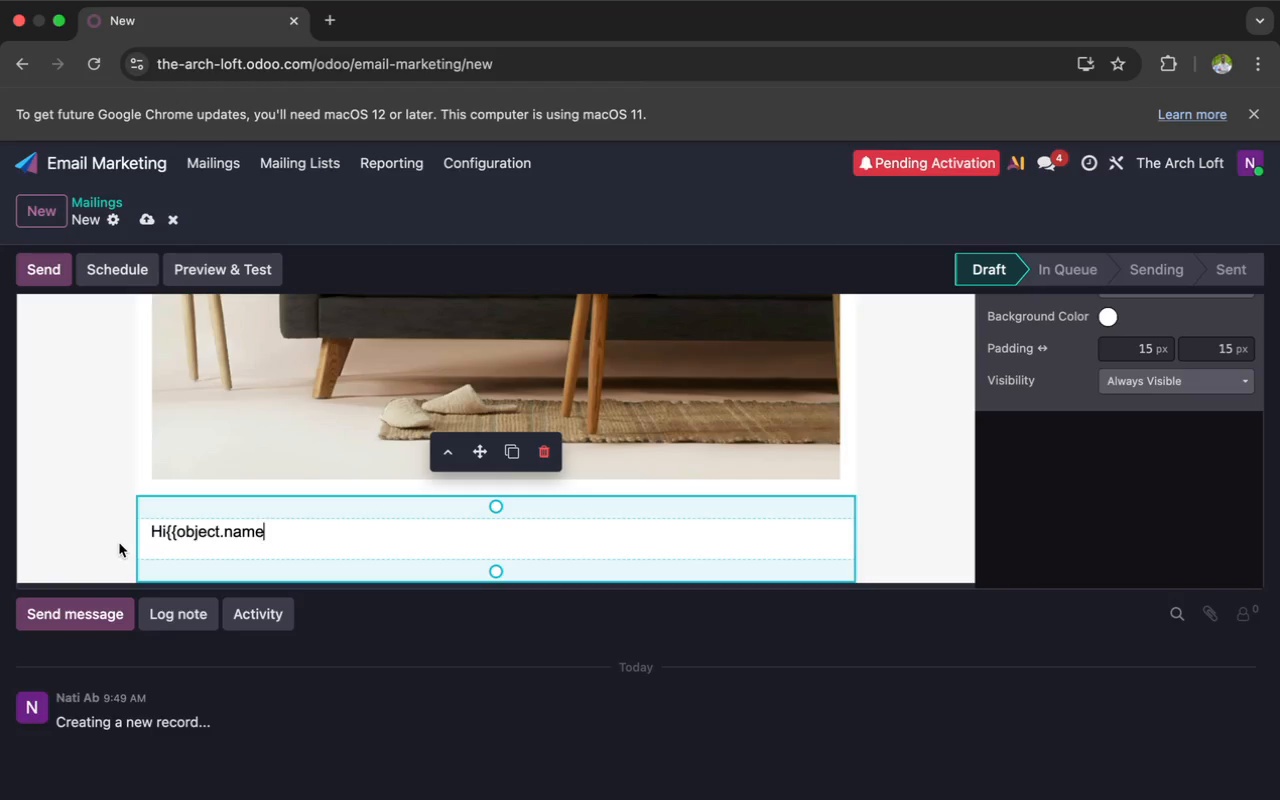 
wait(7.36)
 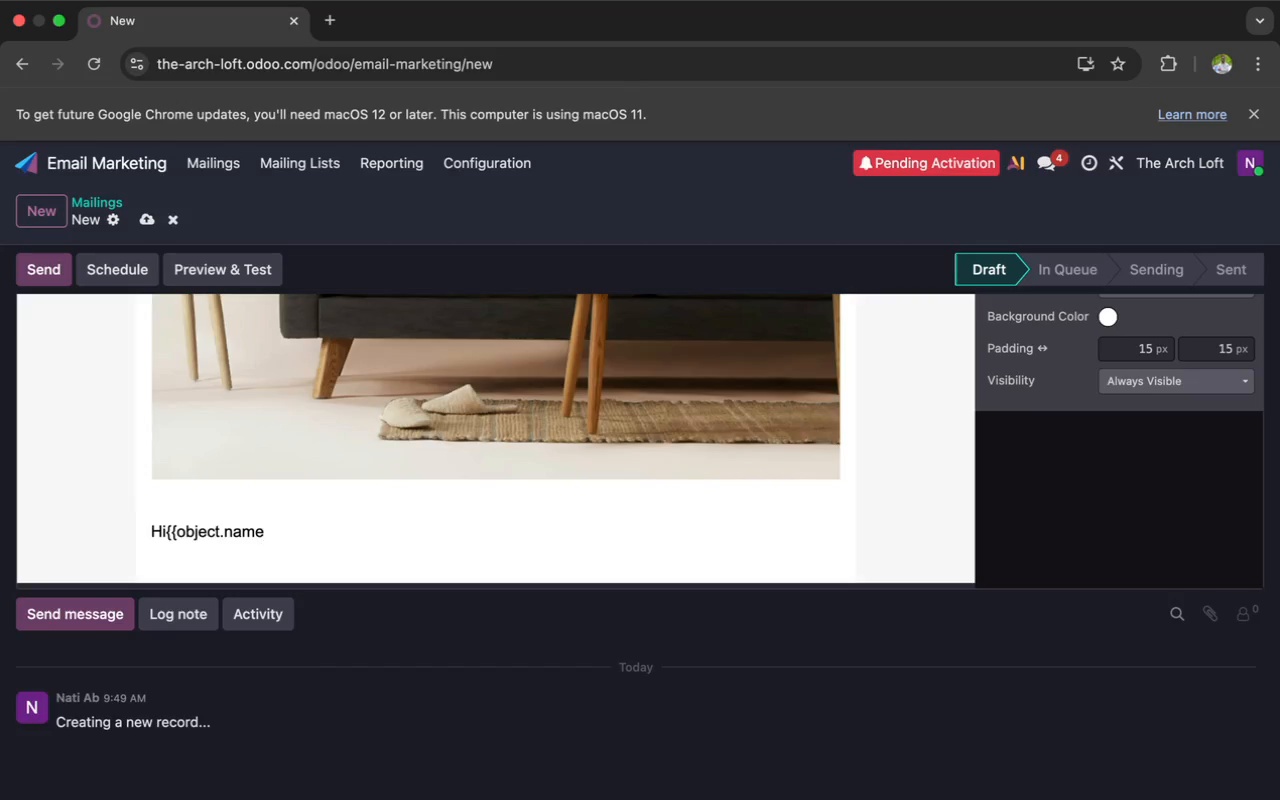 
left_click([179, 534])
 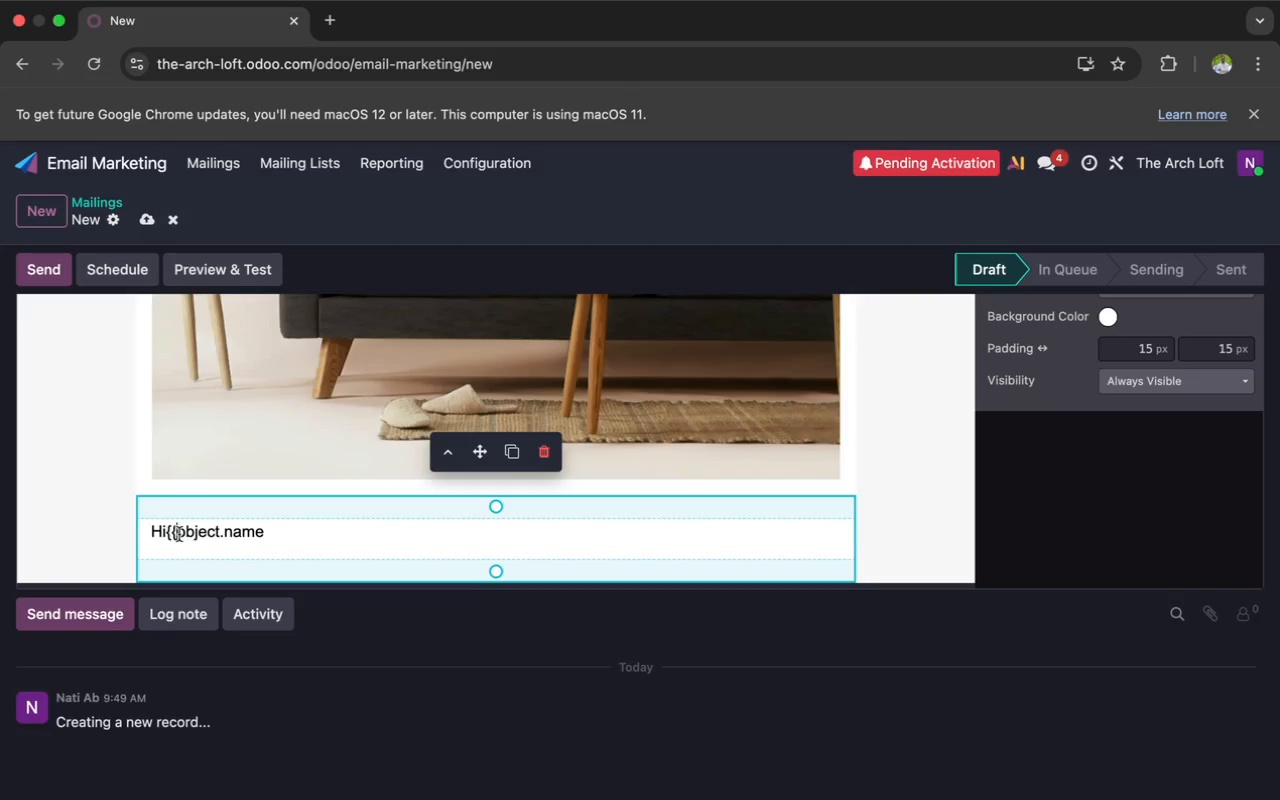 
key(Space)
 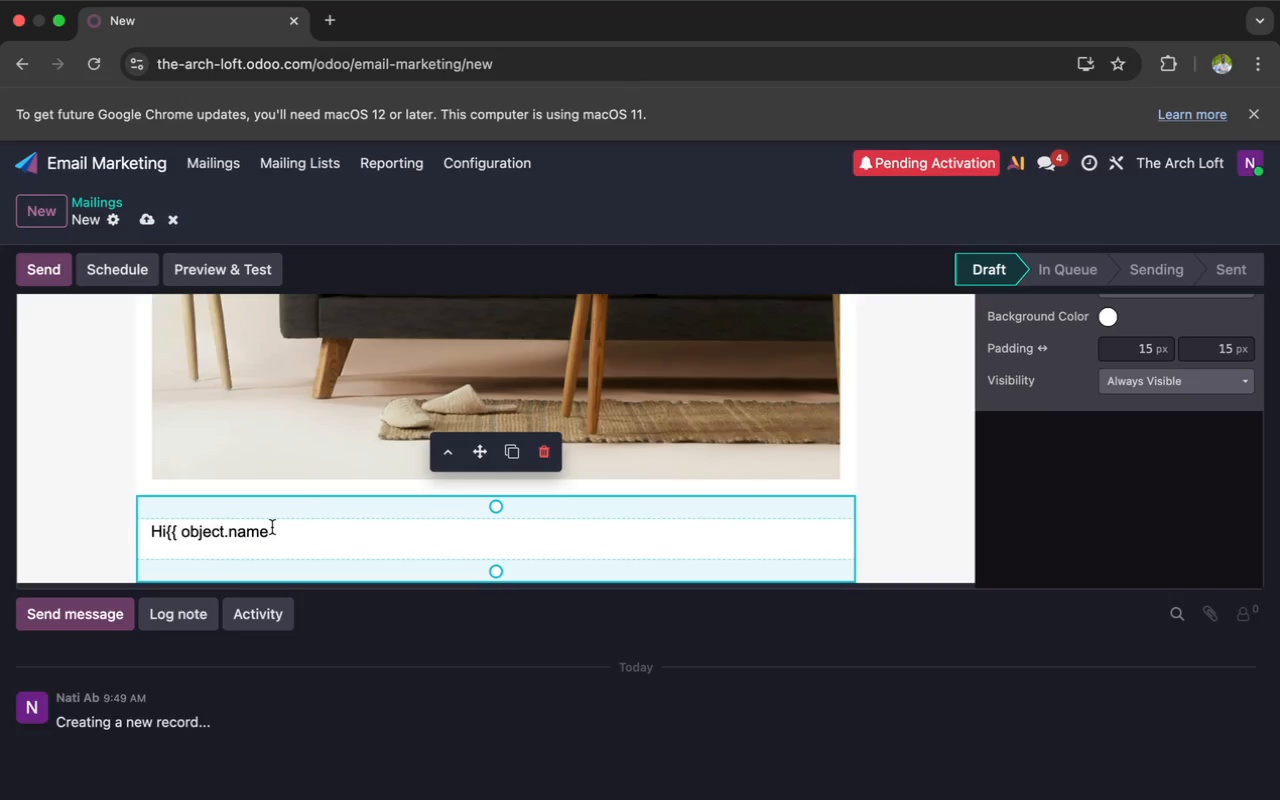 
left_click([272, 528])
 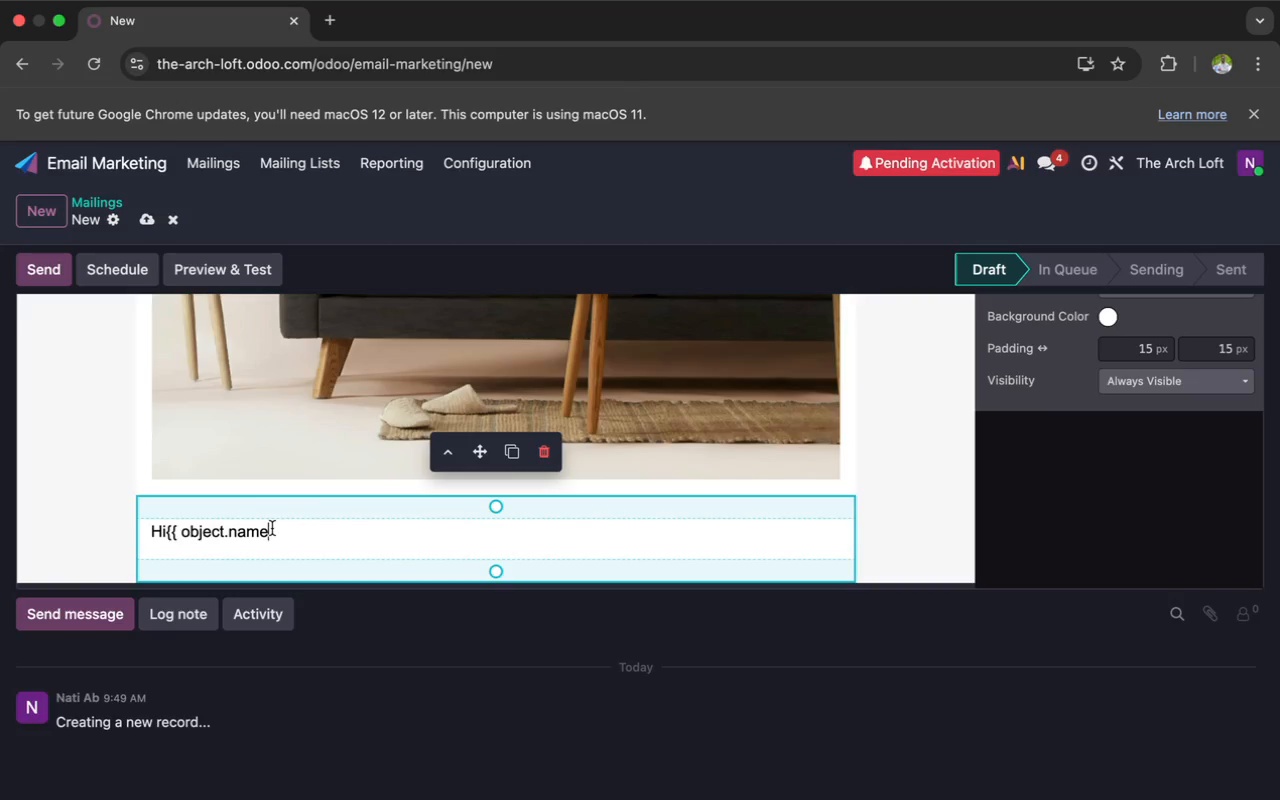 
key(Space)
 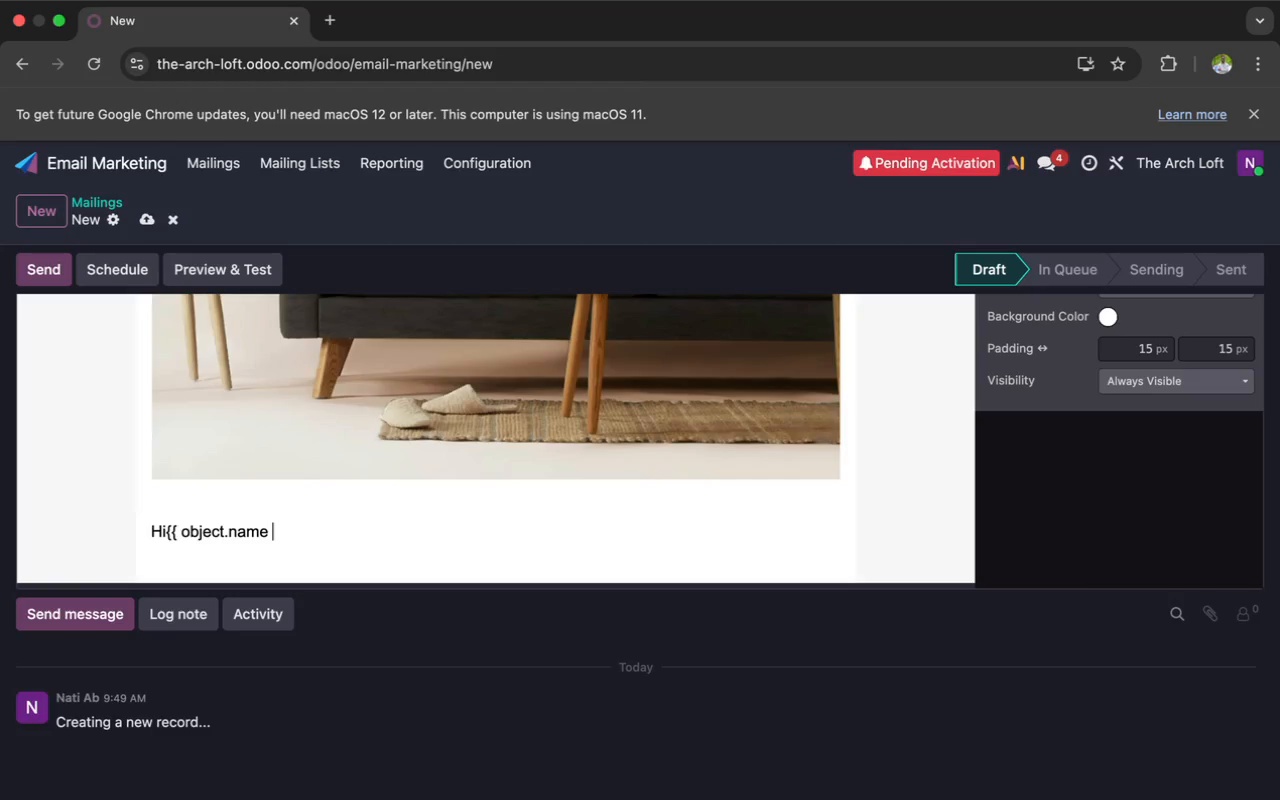 
key(Shift+BracketRight)
 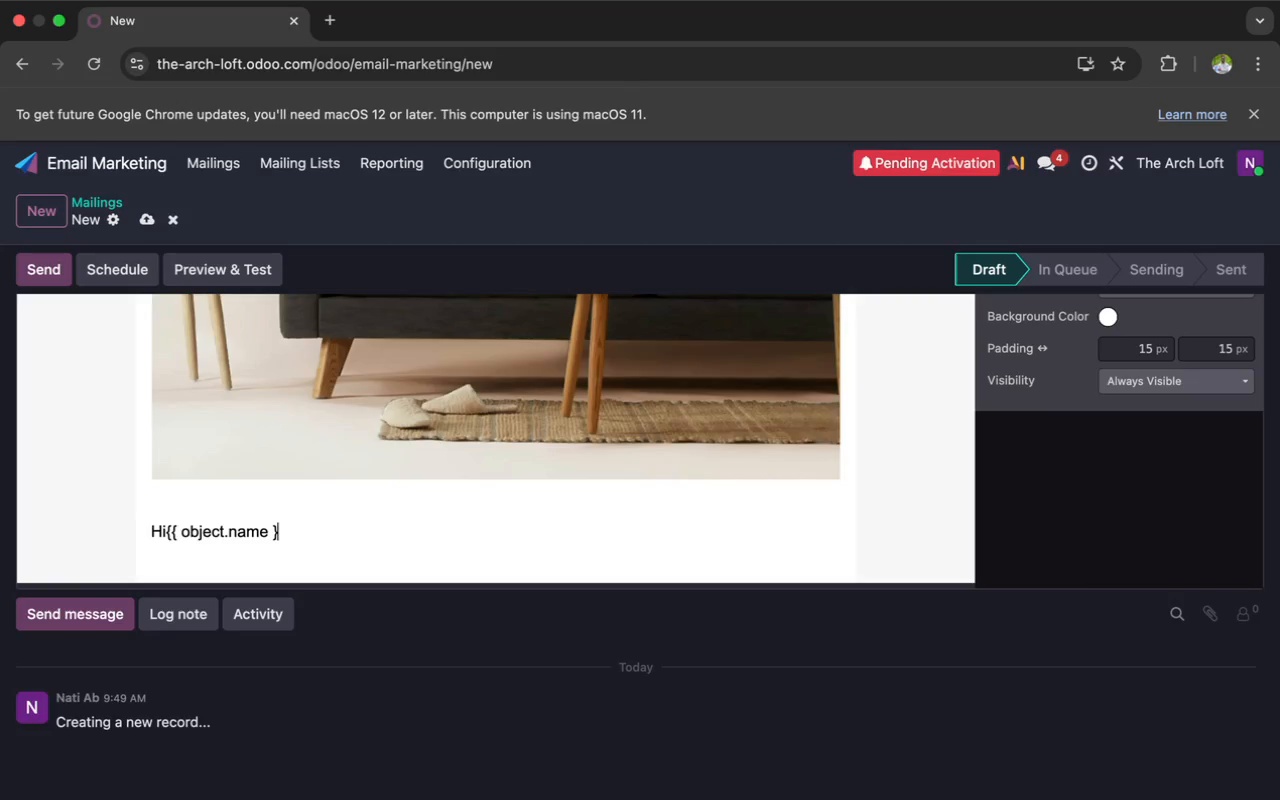 
key(Shift+BracketRight)
 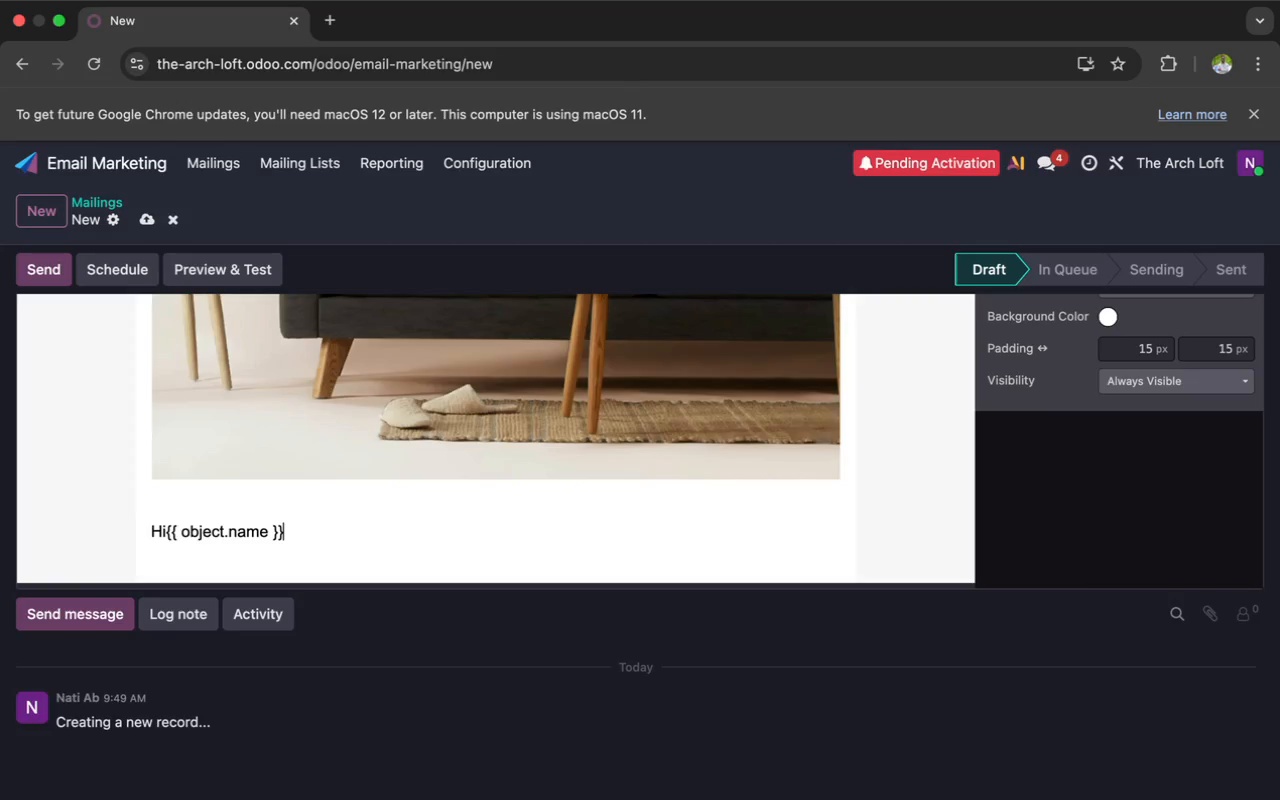 
key(Comma)
 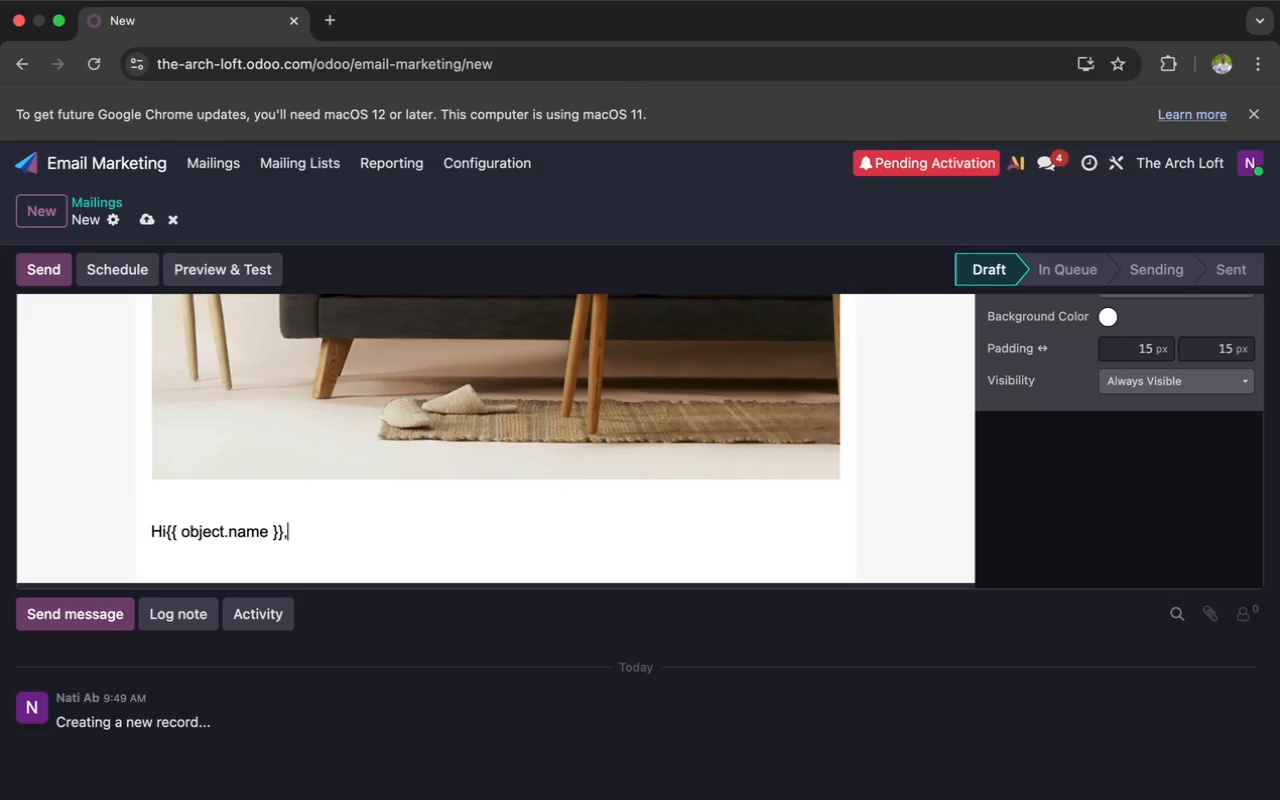 
key(Enter)
 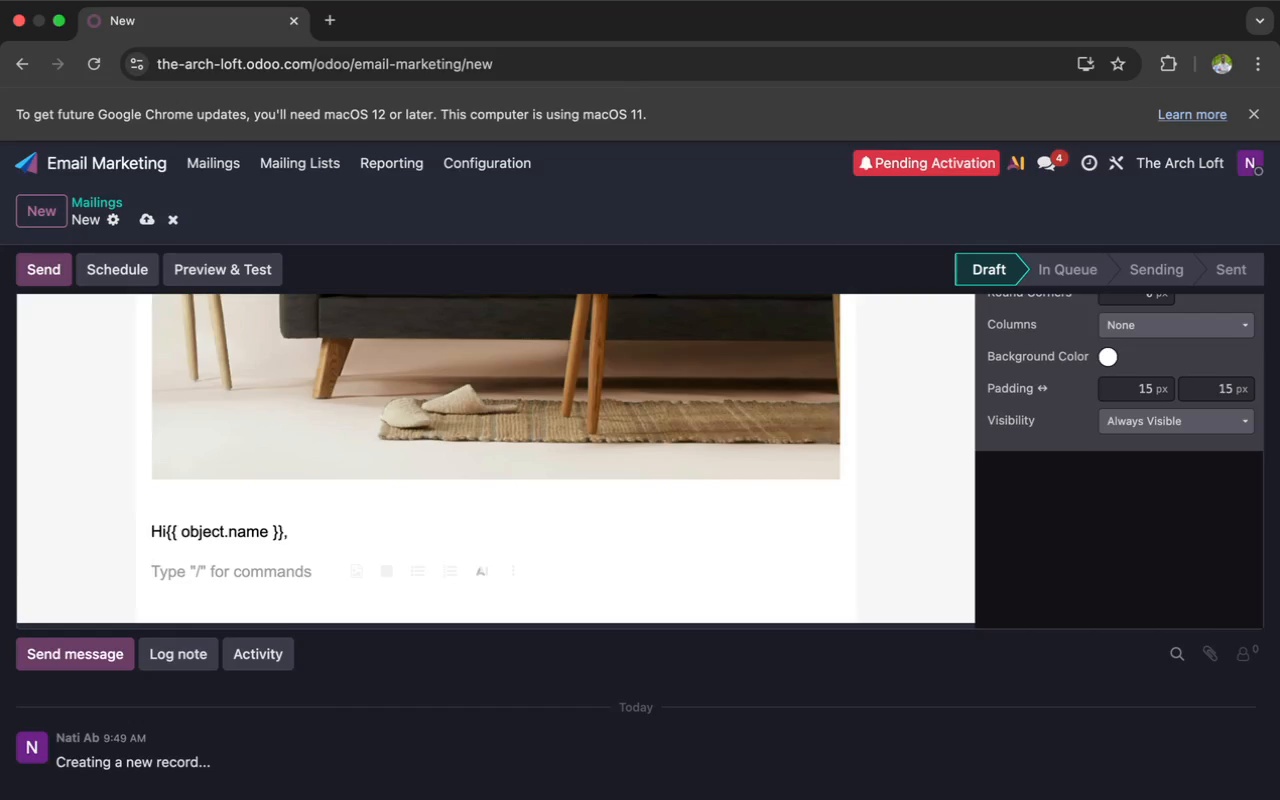 
wait(13.59)
 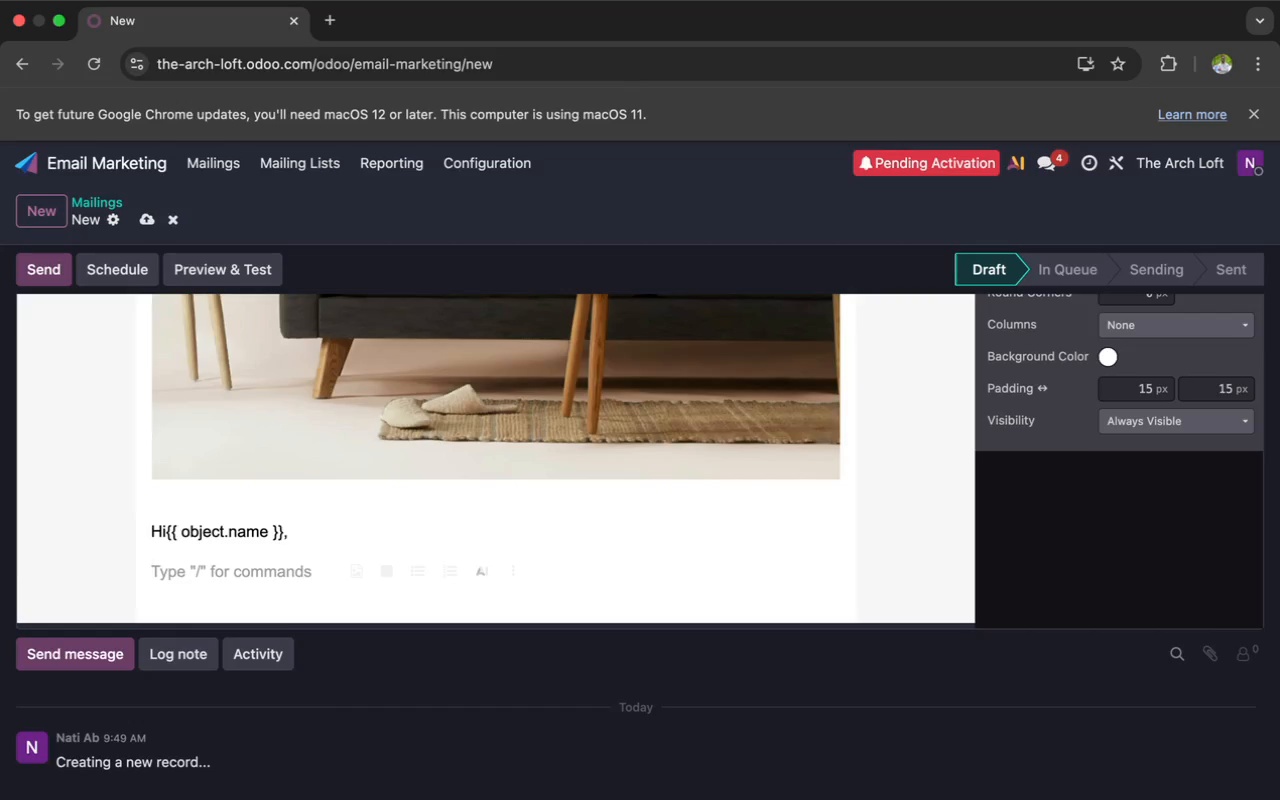 
type(we're deligh)
 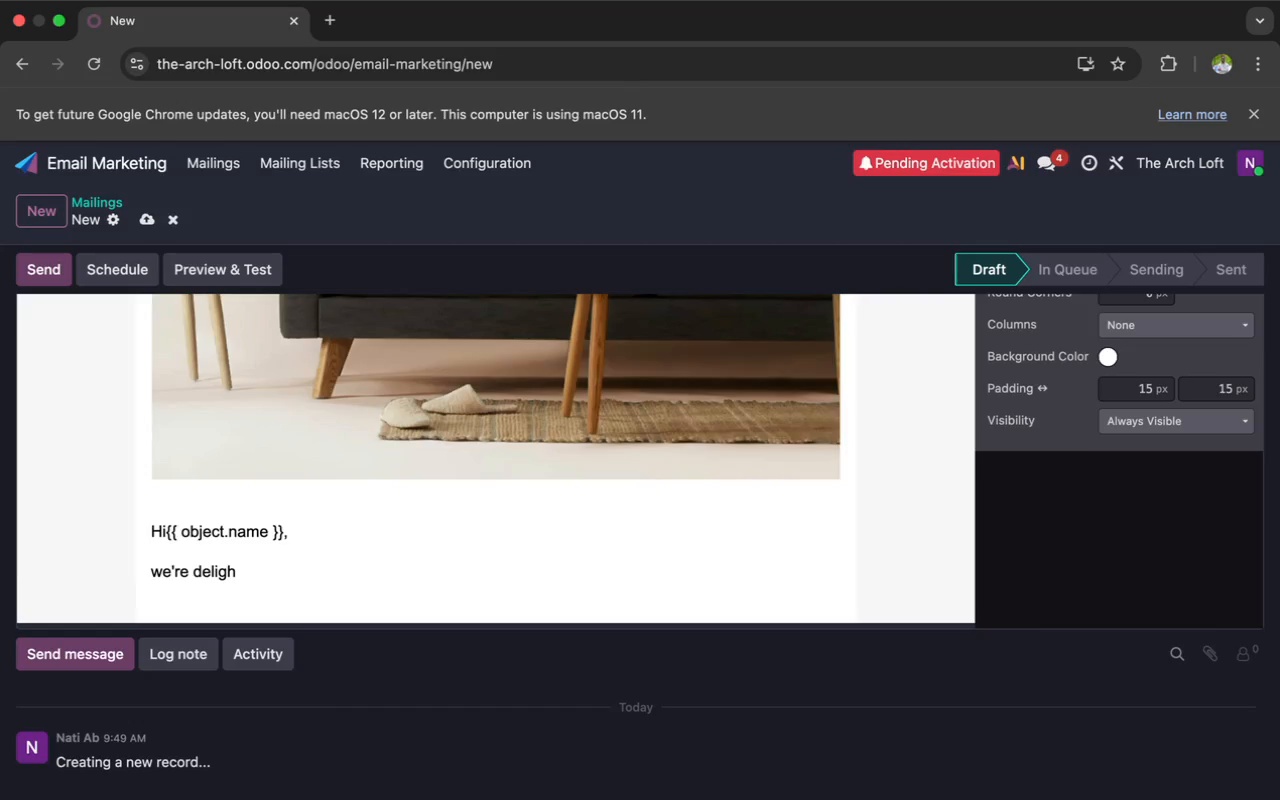 
type(ted)
 